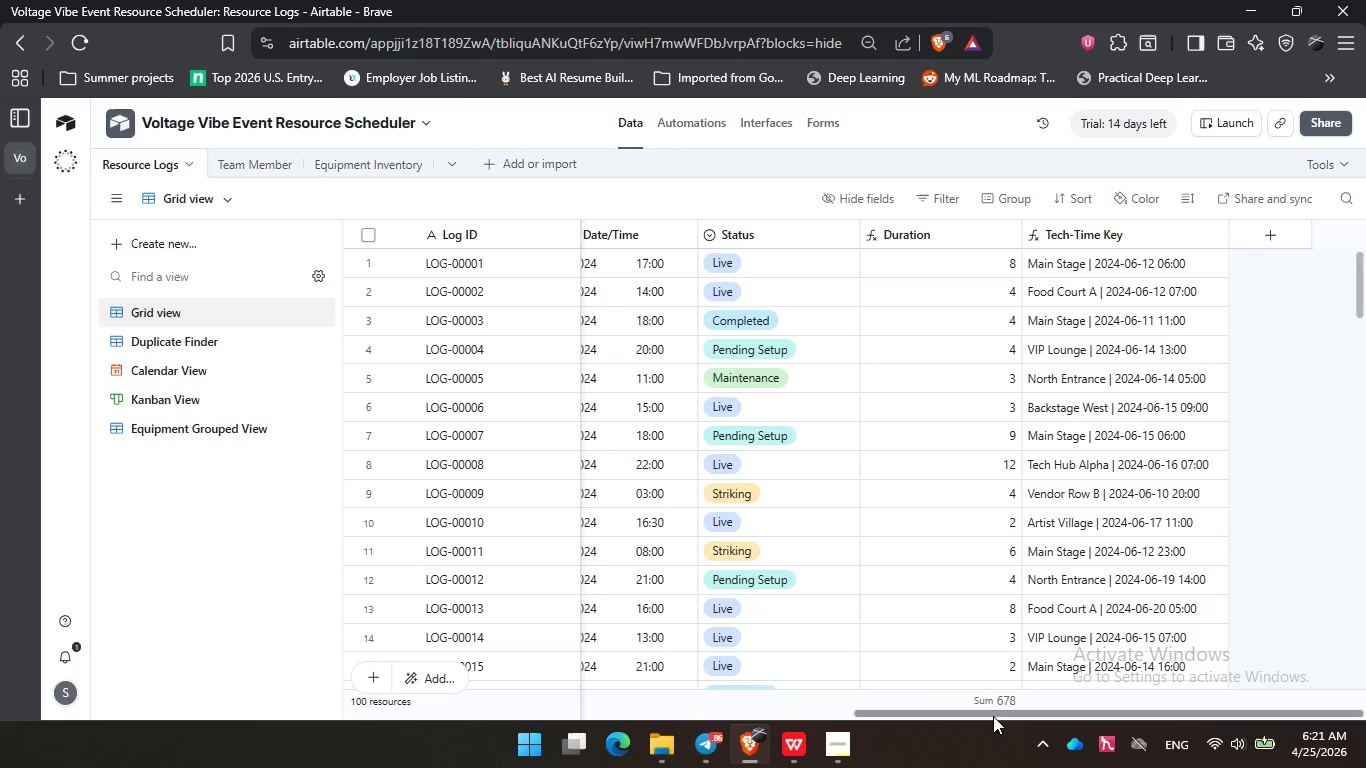 
wait(40.52)
 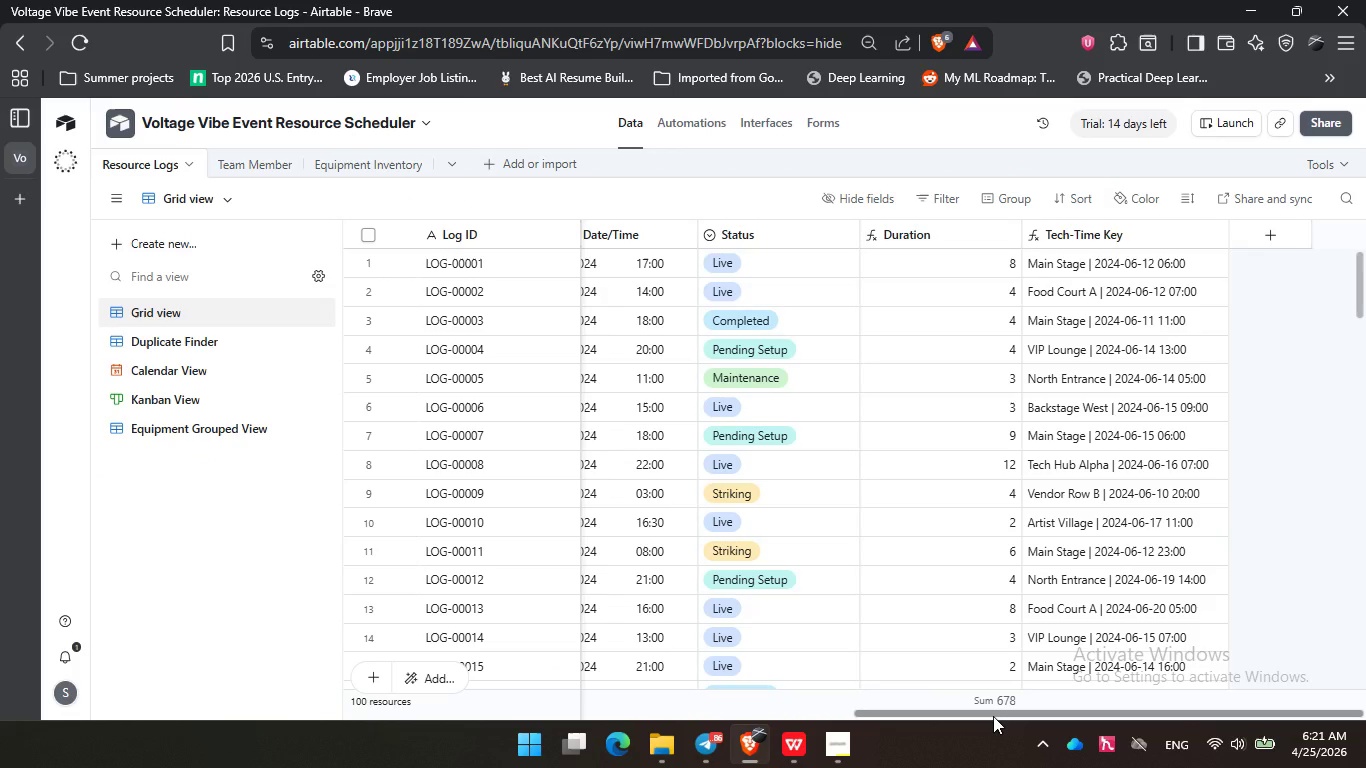 
double_click([980, 555])
 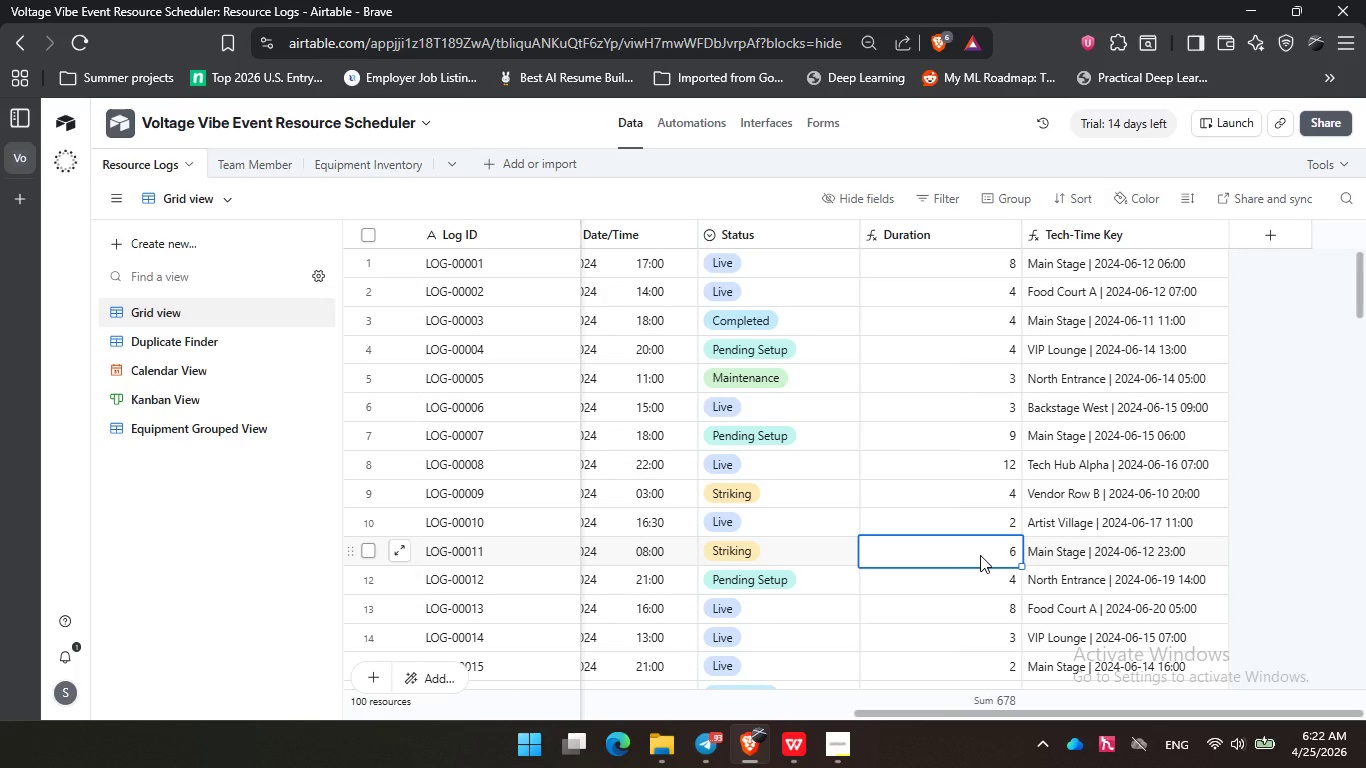 
wait(33.44)
 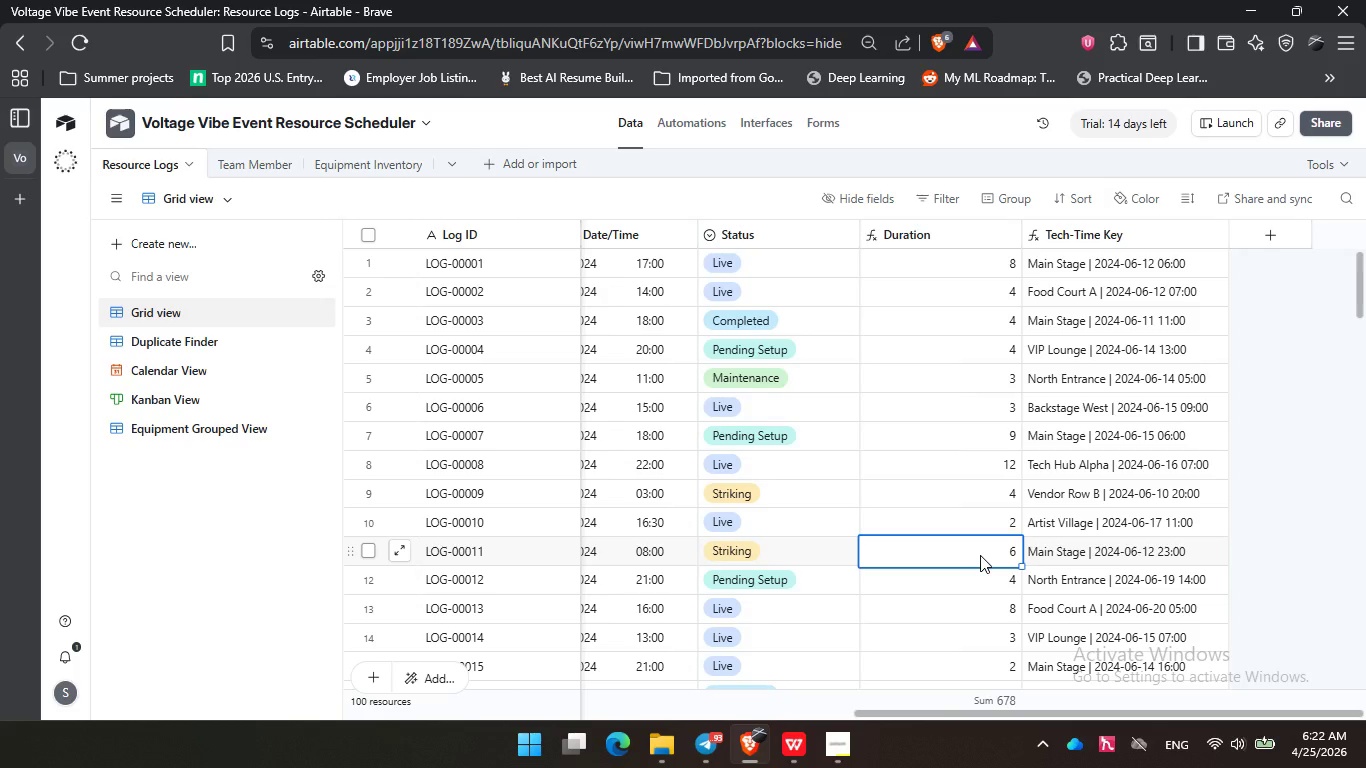 
left_click([937, 418])
 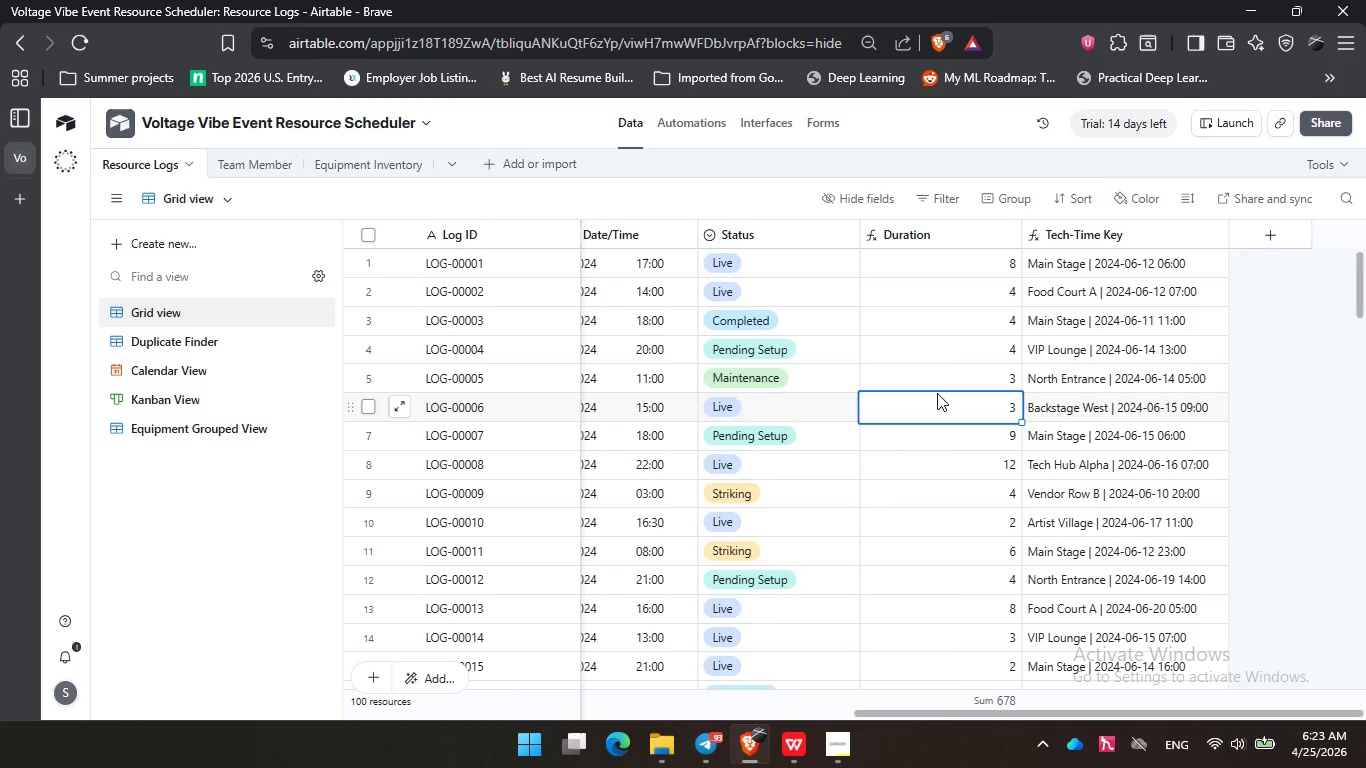 
wait(52.97)
 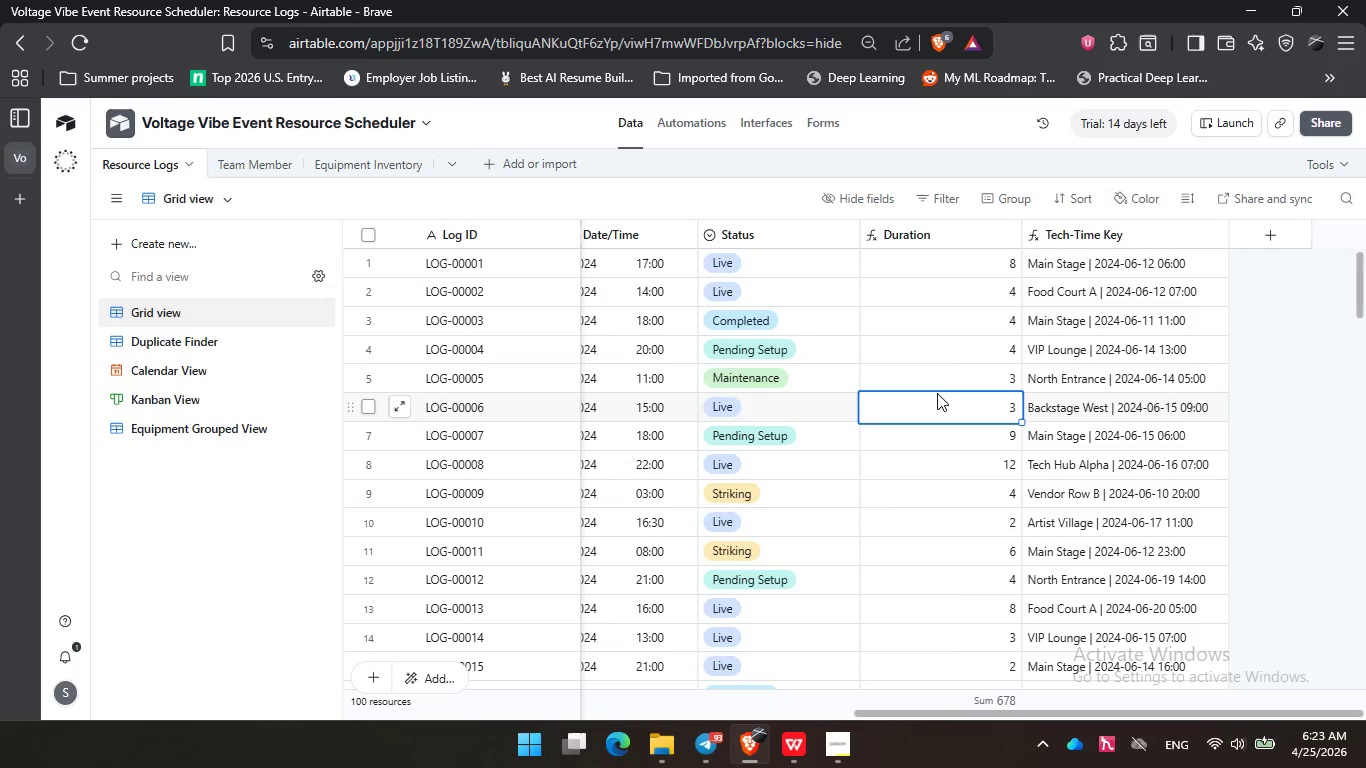 
left_click([1284, 232])
 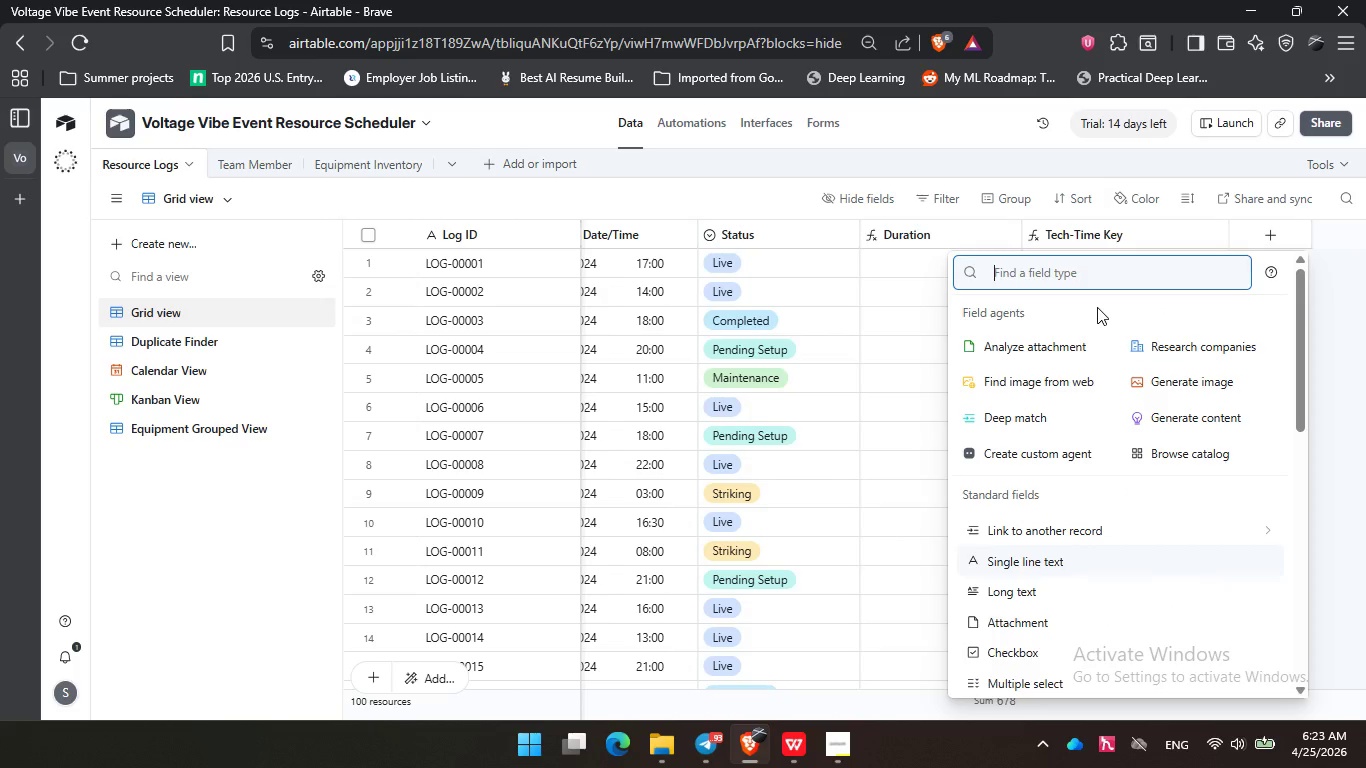 
type(for)
 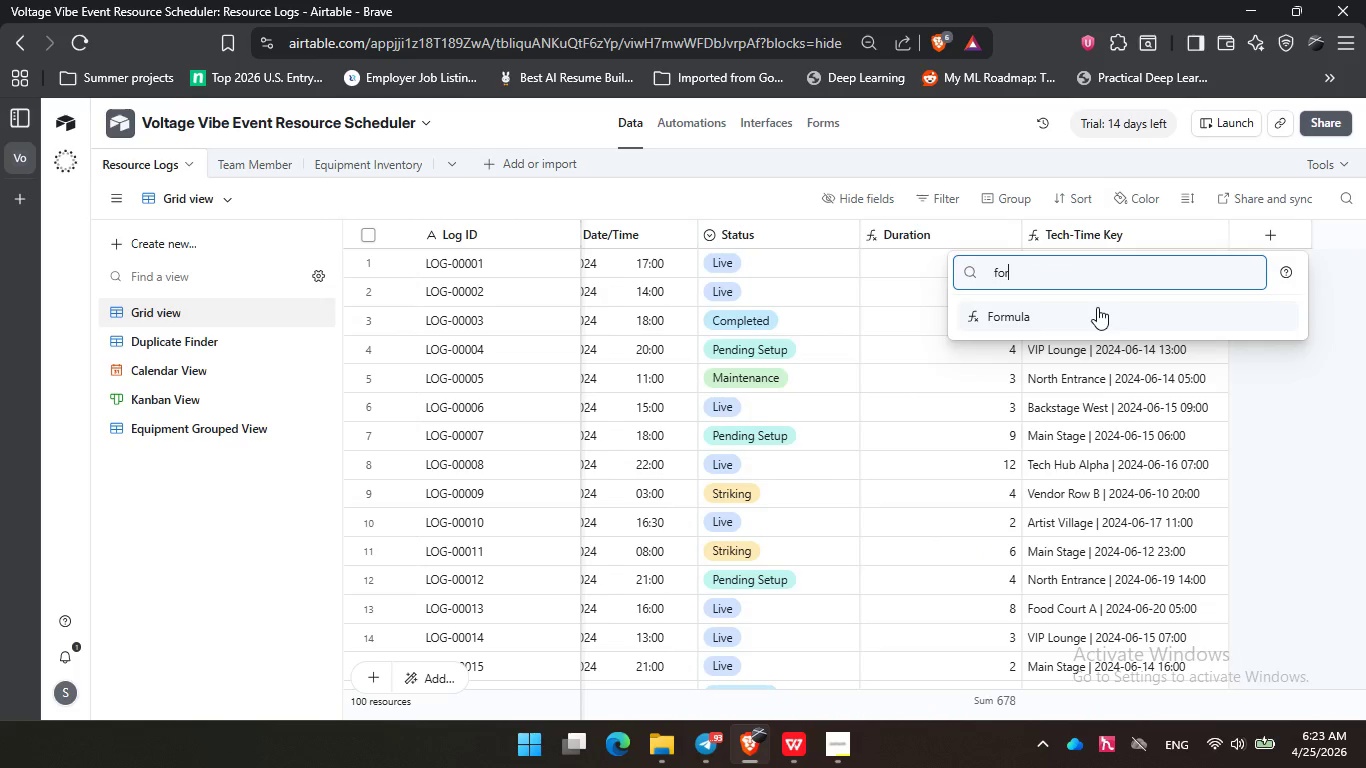 
key(Enter)
 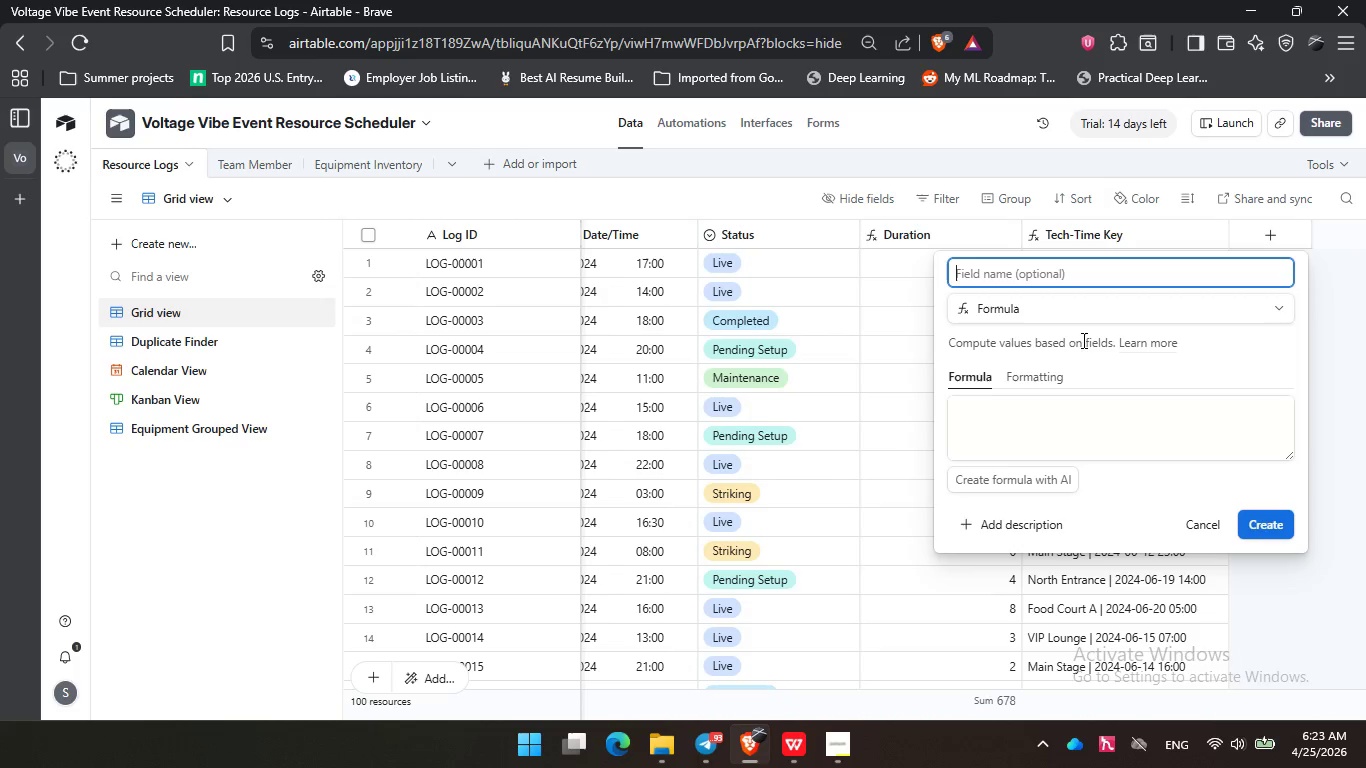 
left_click([1038, 435])
 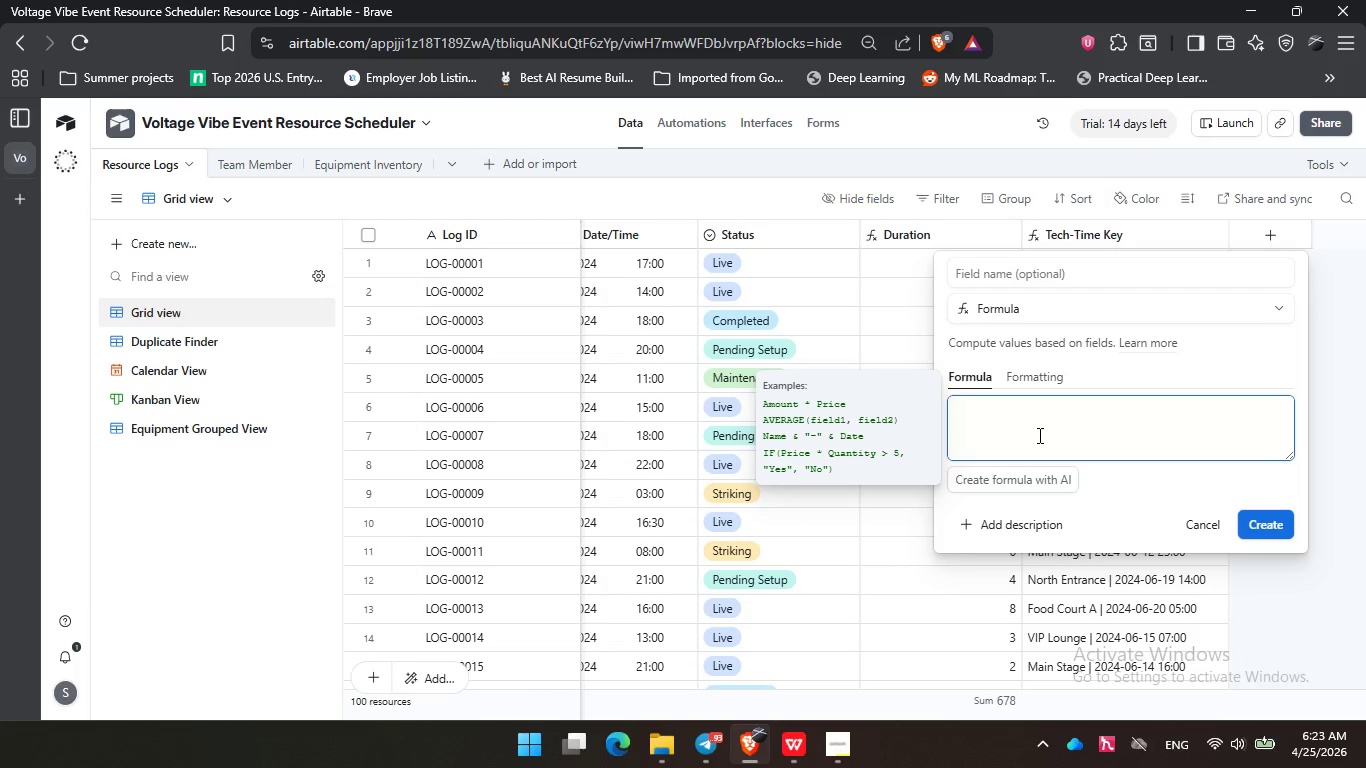 
type(if)
 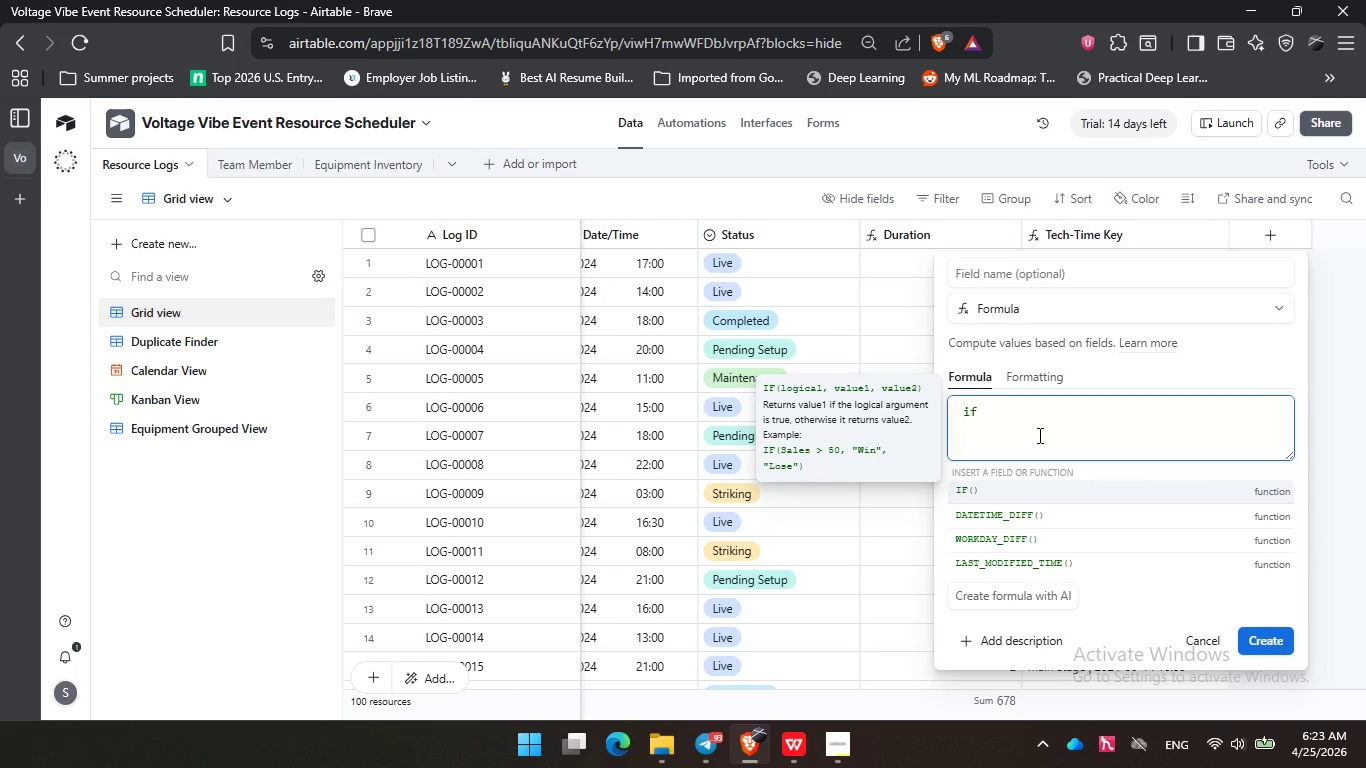 
key(Enter)
 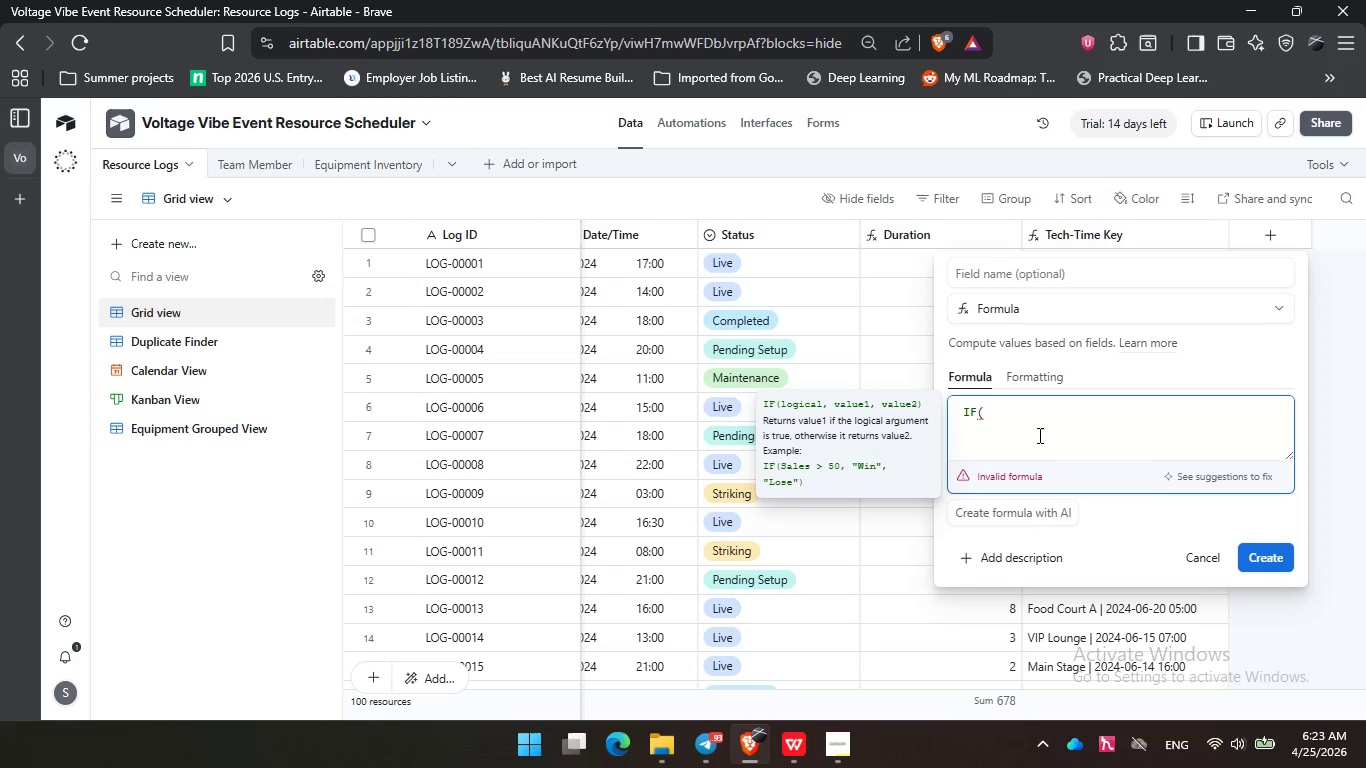 
key(Enter)
 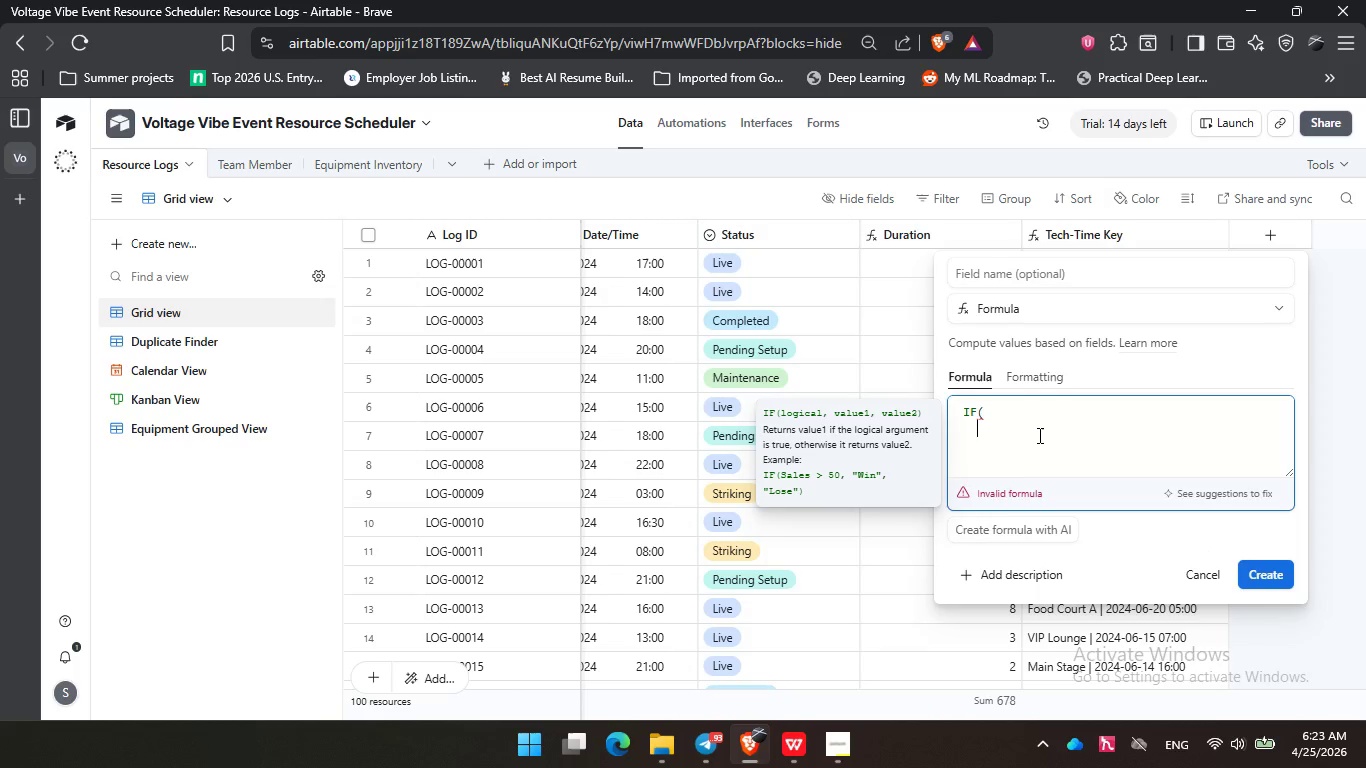 
type(an)
 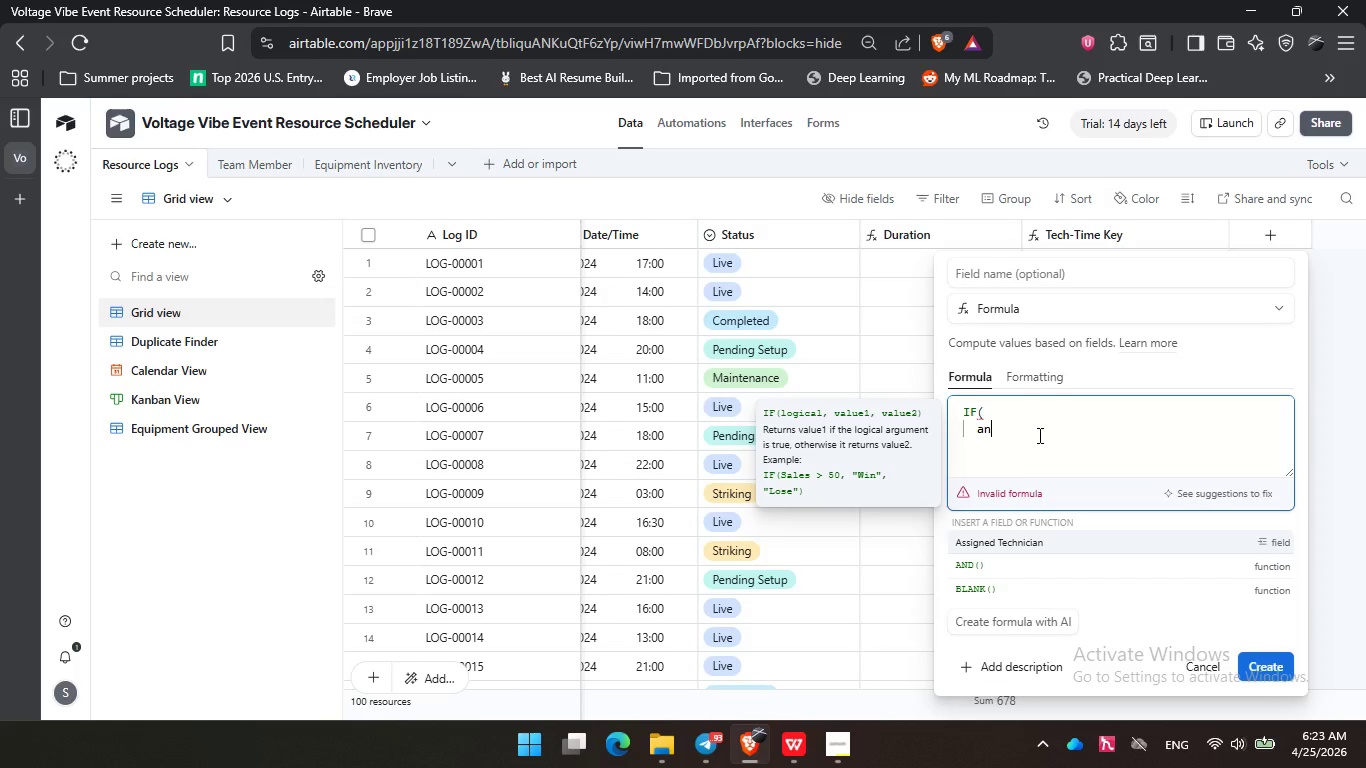 
key(Enter)
 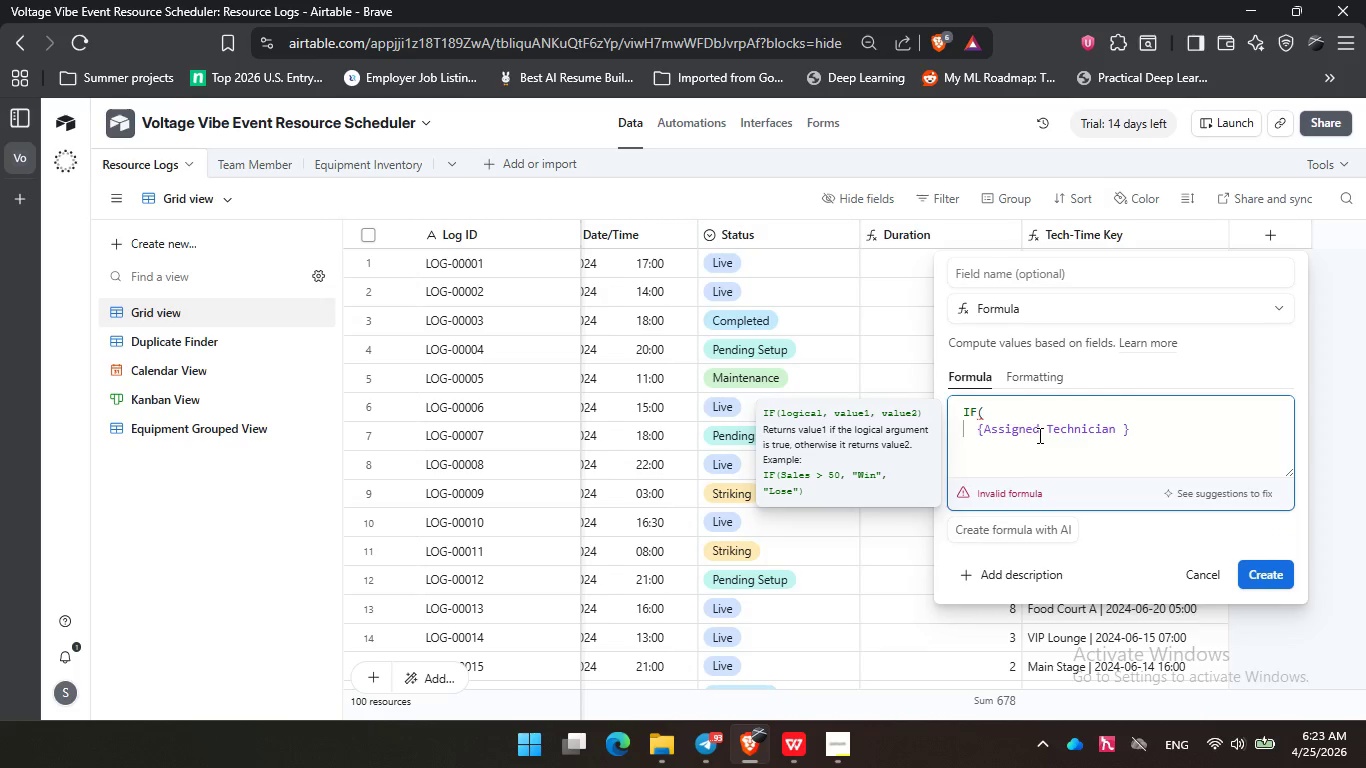 
key(Control+Z)
 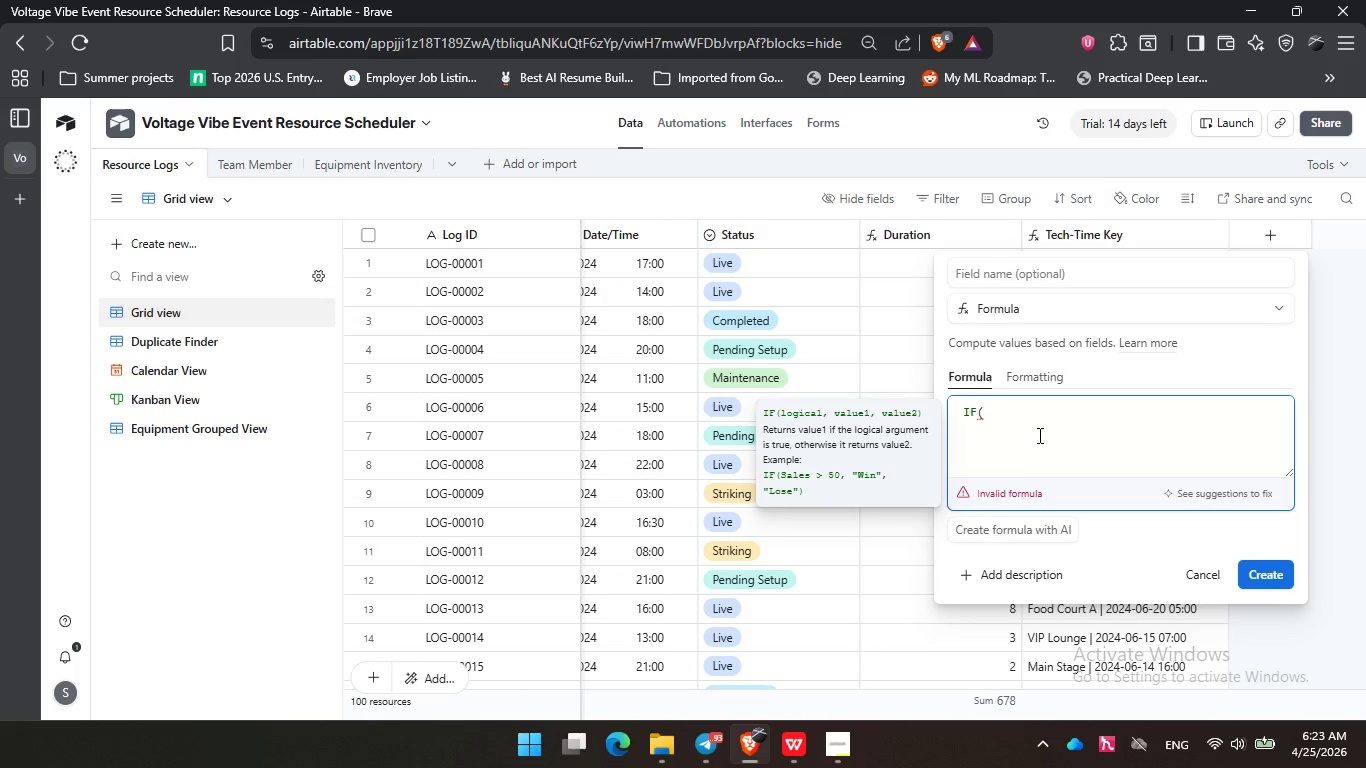 
key(Enter)
 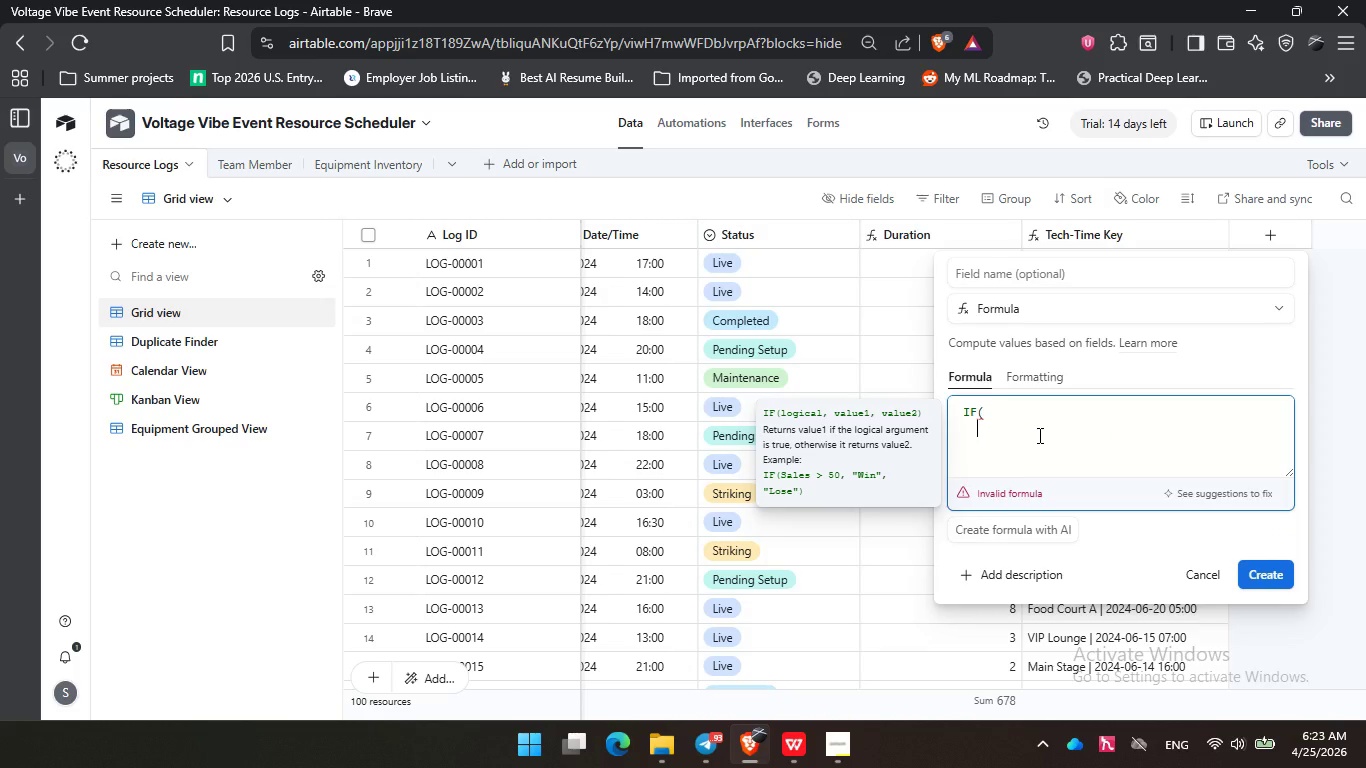 
type(and)
 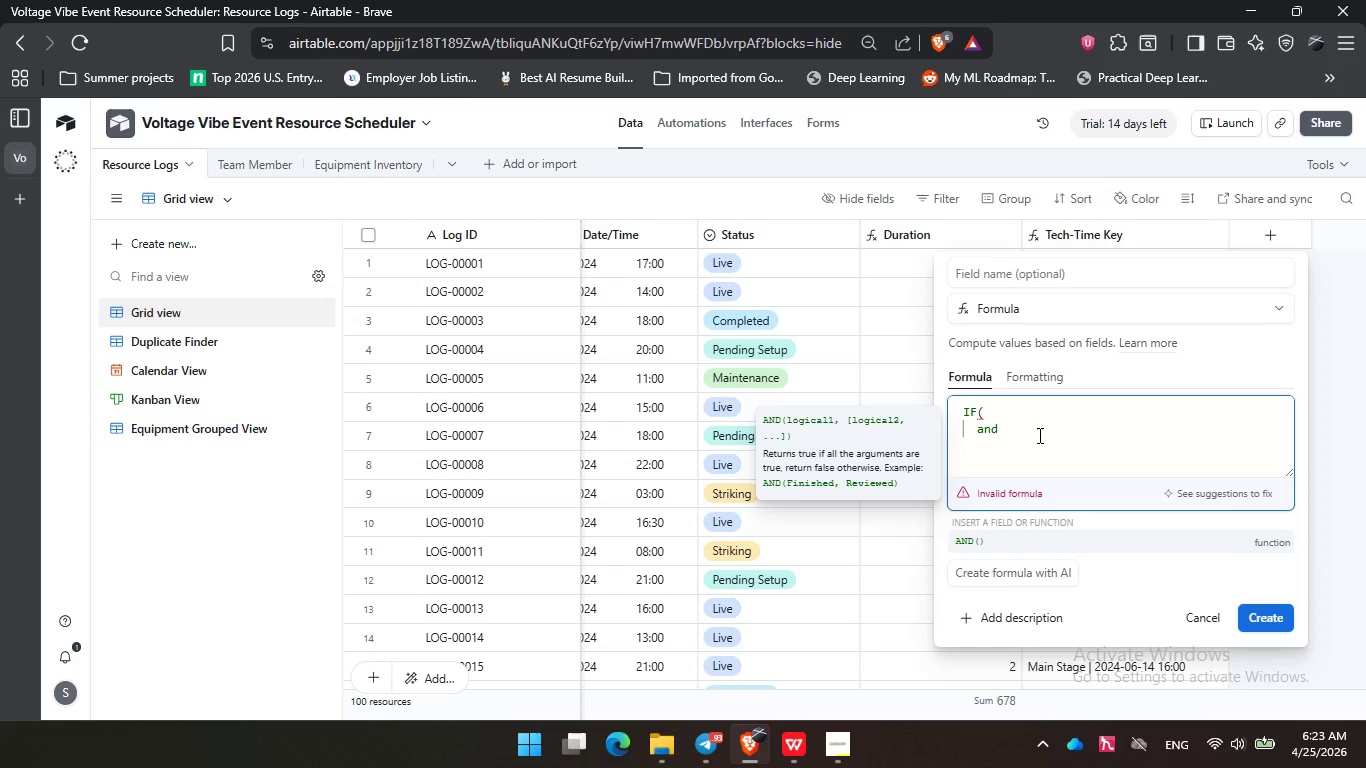 
key(Enter)
 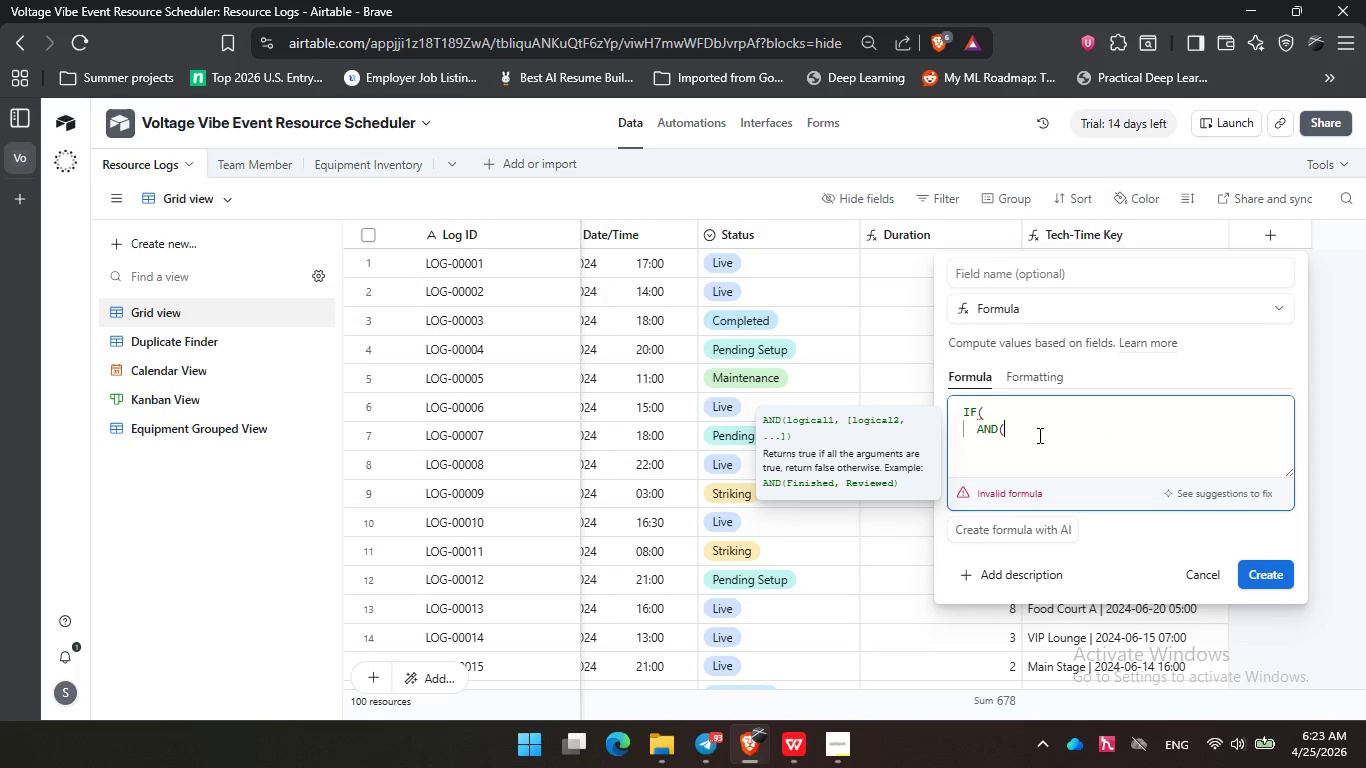 
key(Enter)
 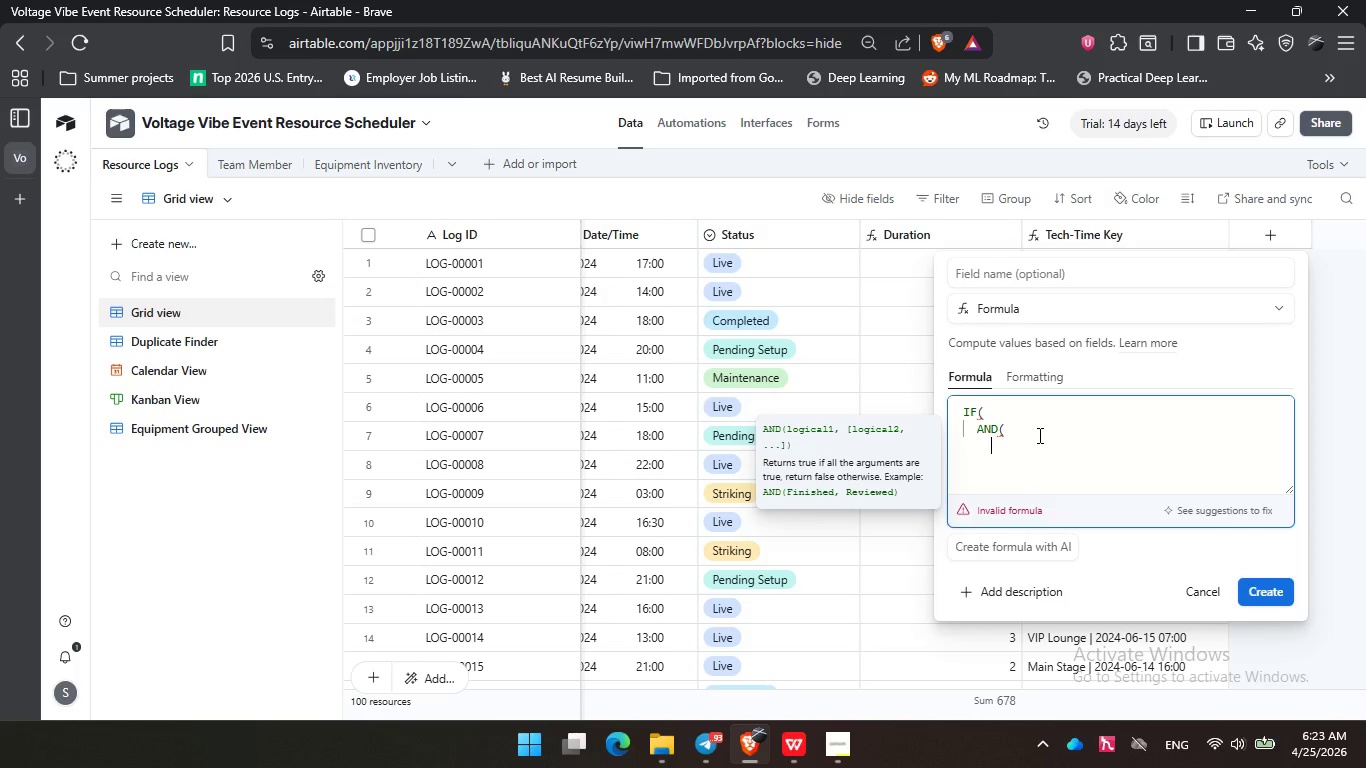 
type(ass)
 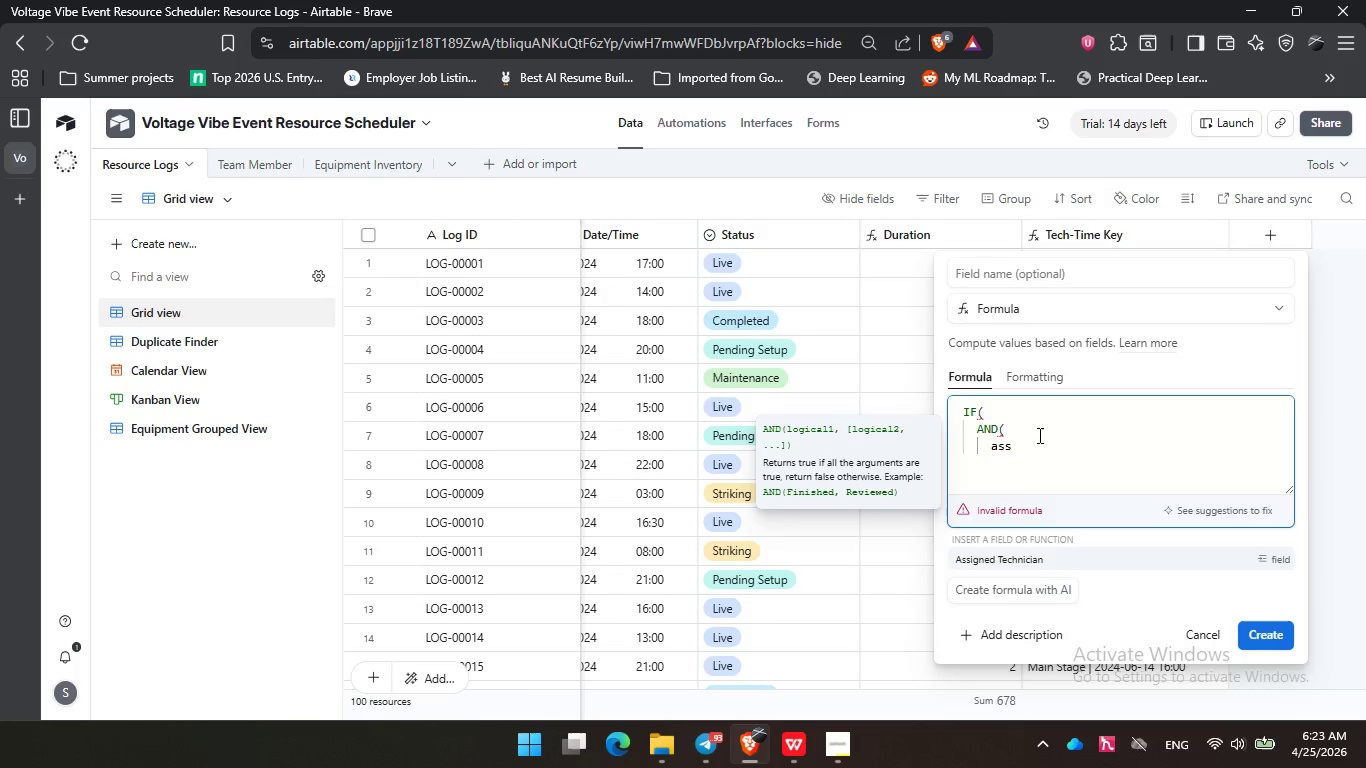 
key(Enter)
 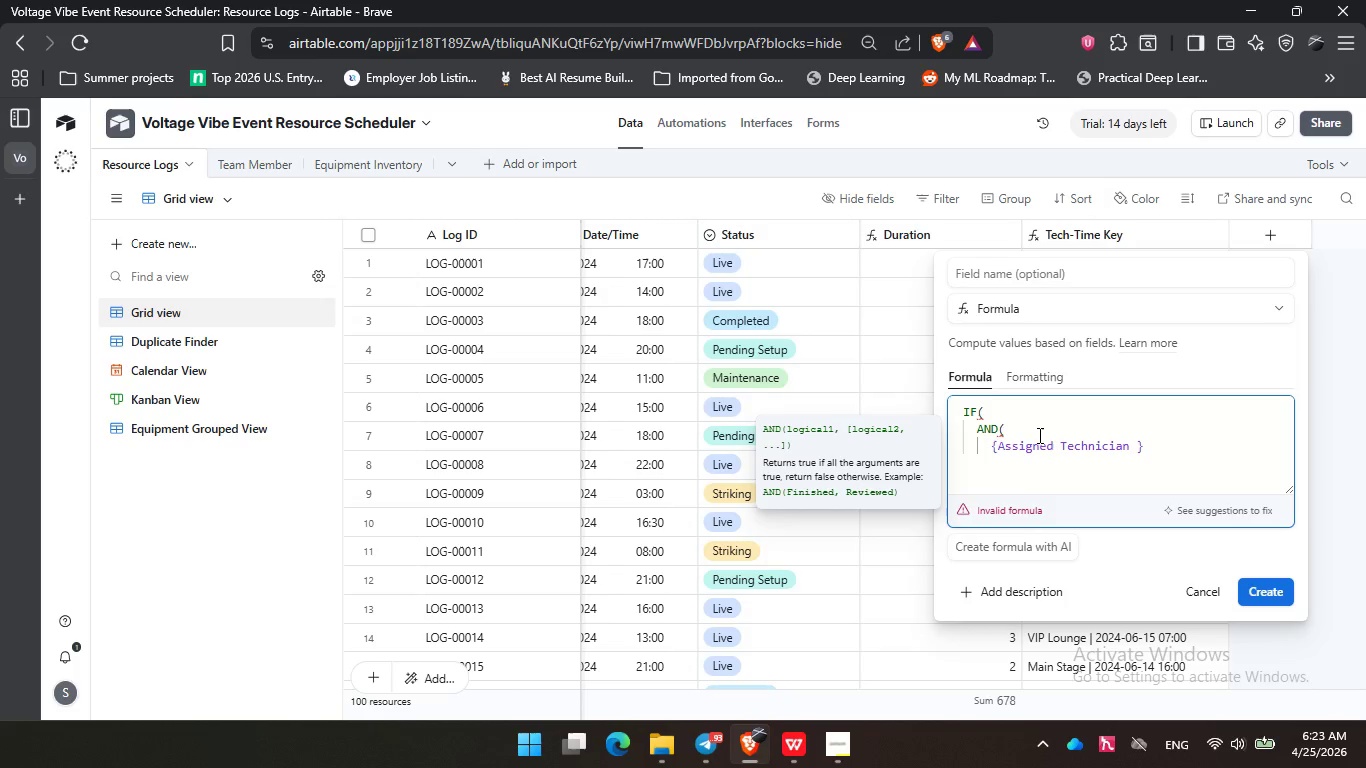 
type( = ass)
 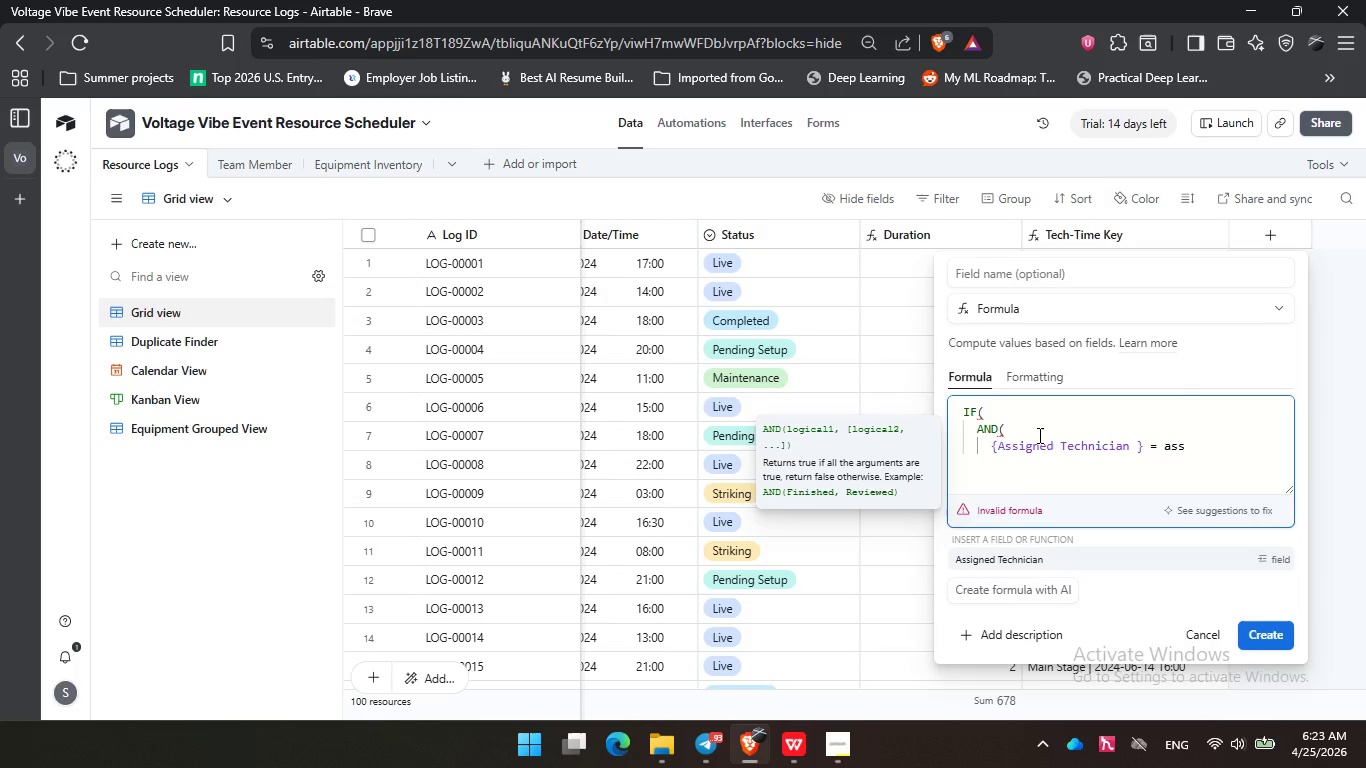 
key(Enter)
 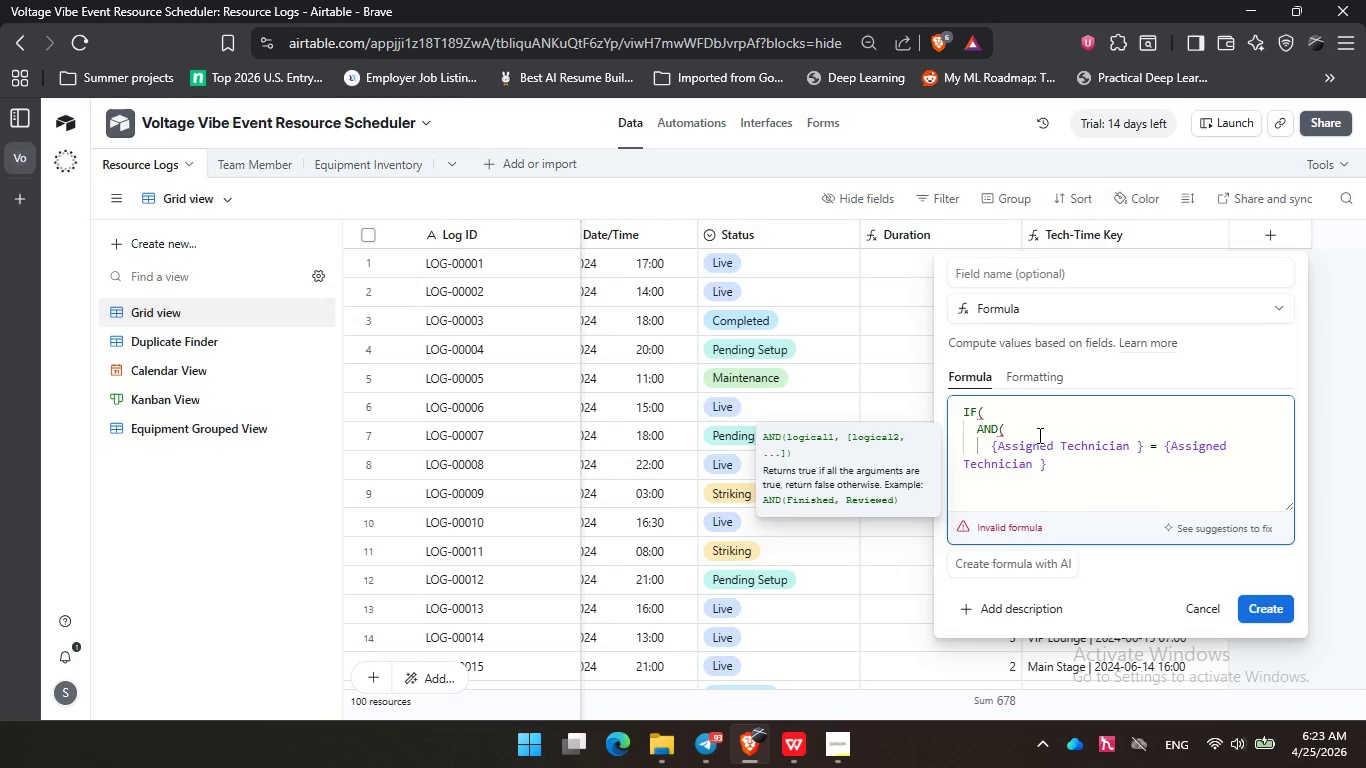 
key(Comma)
 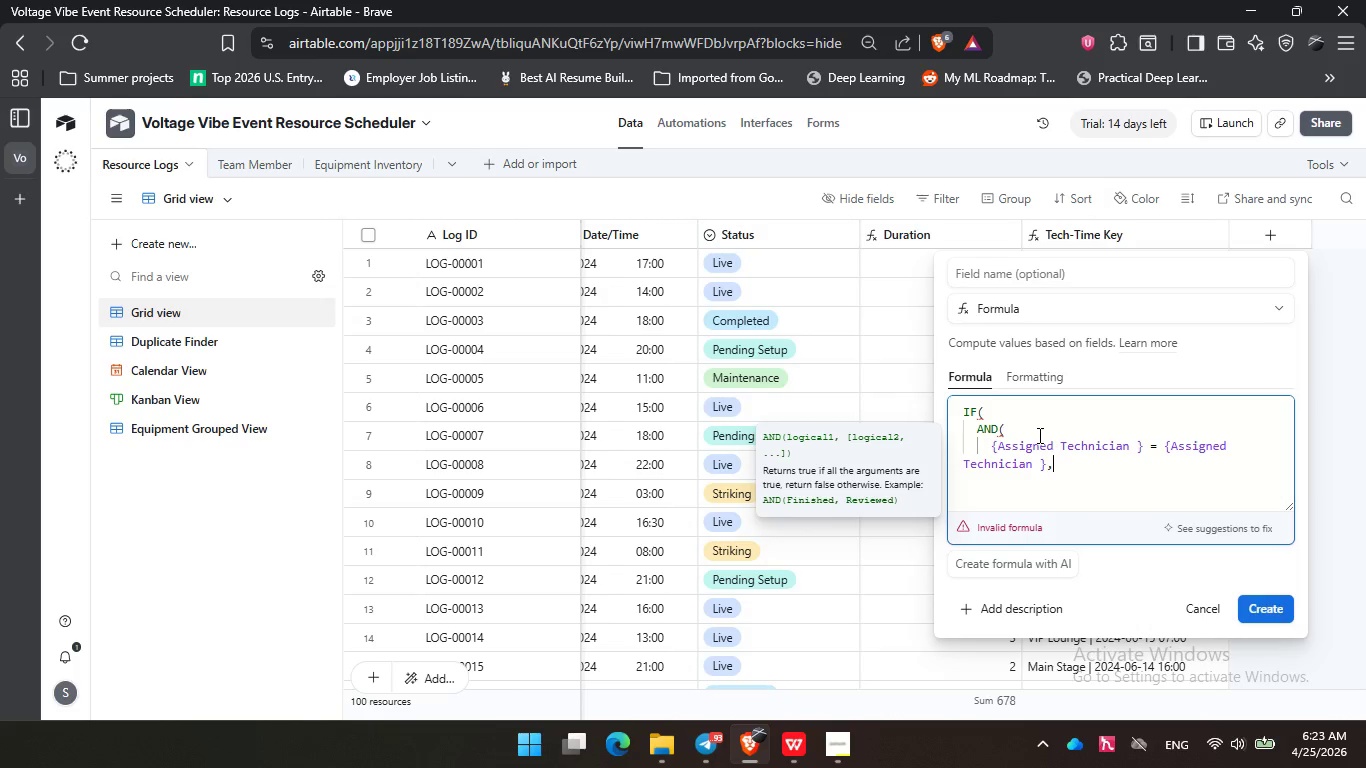 
key(Enter)
 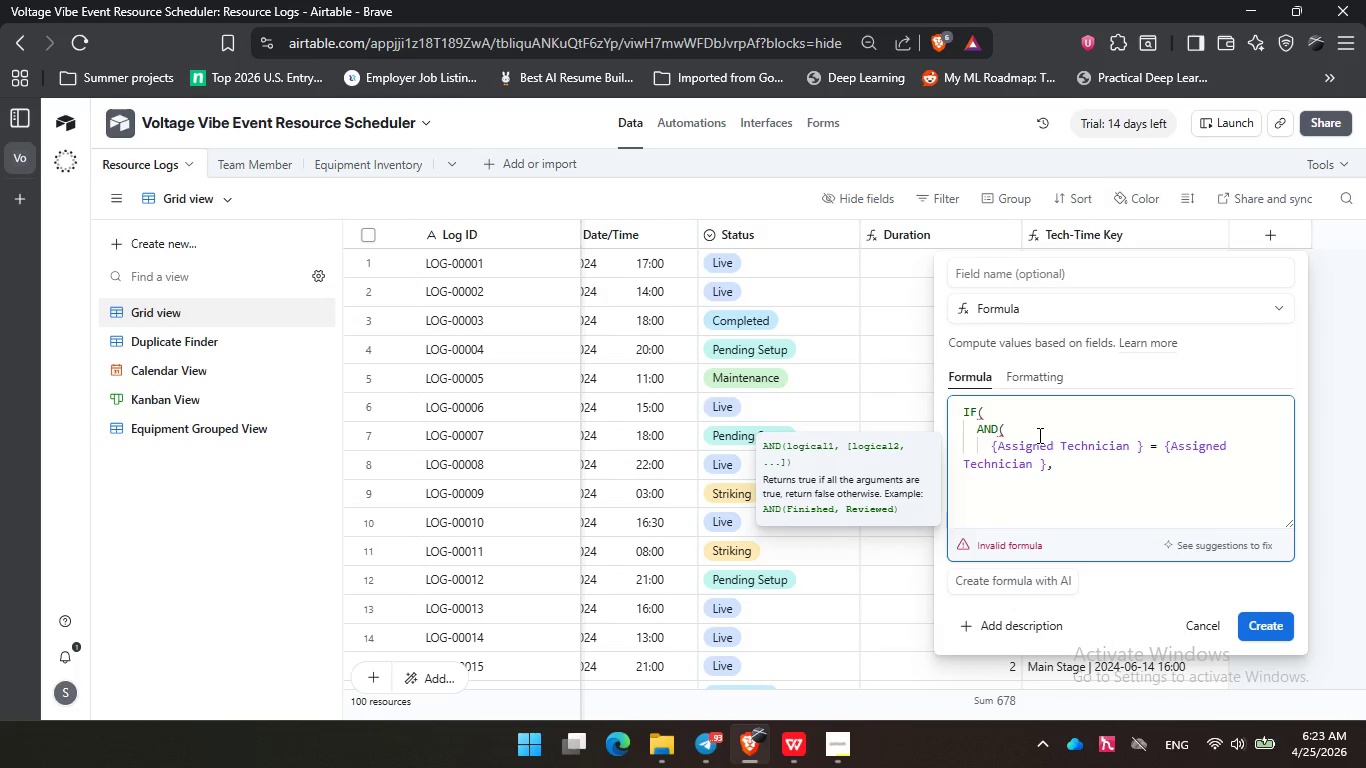 
type(zon)
 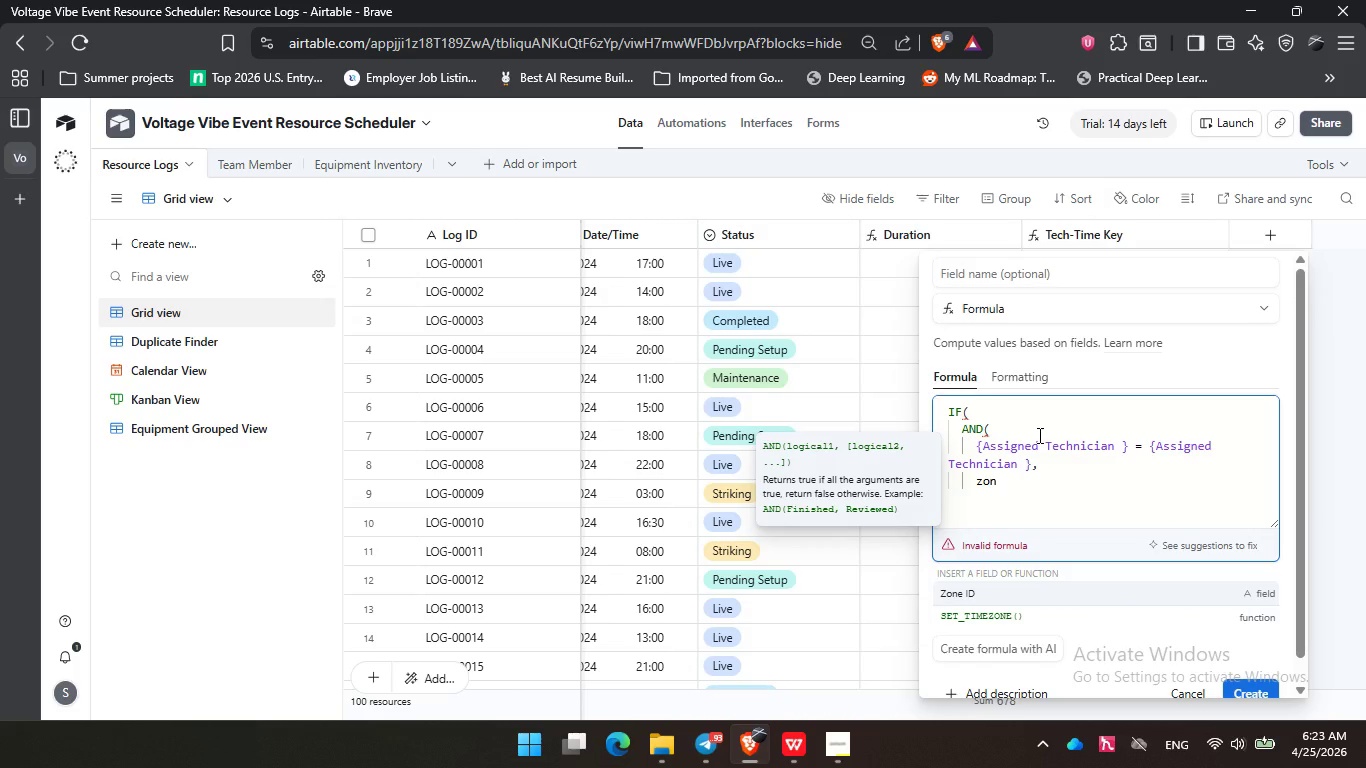 
key(Enter)
 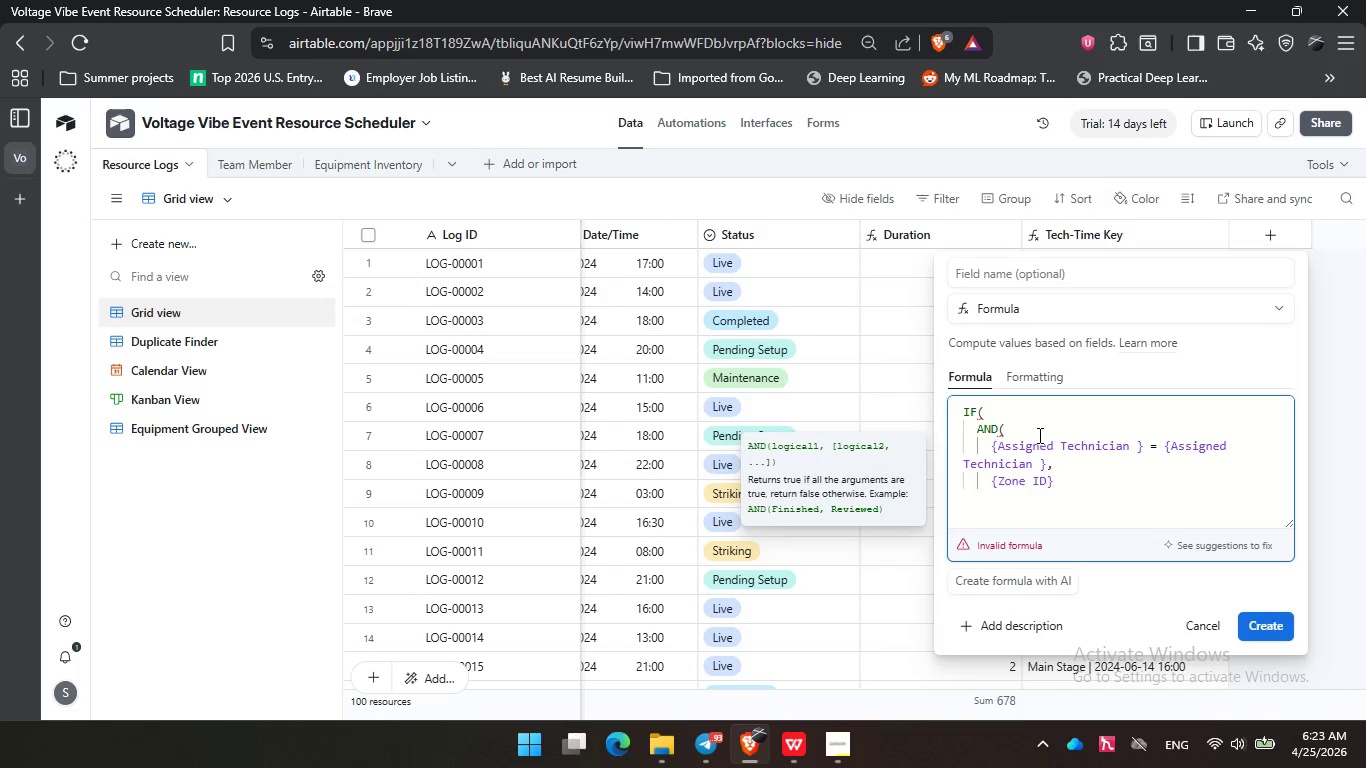 
key(Space)
 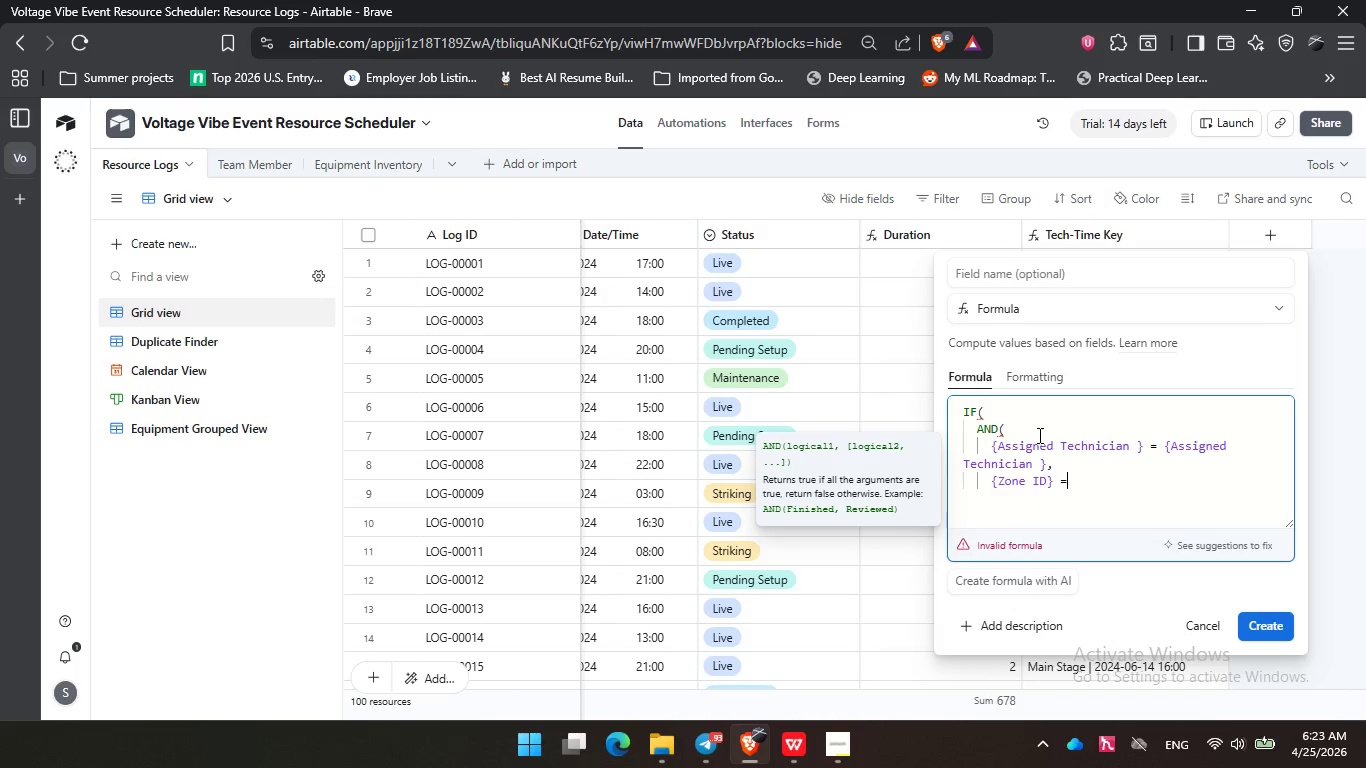 
key(Equal)
 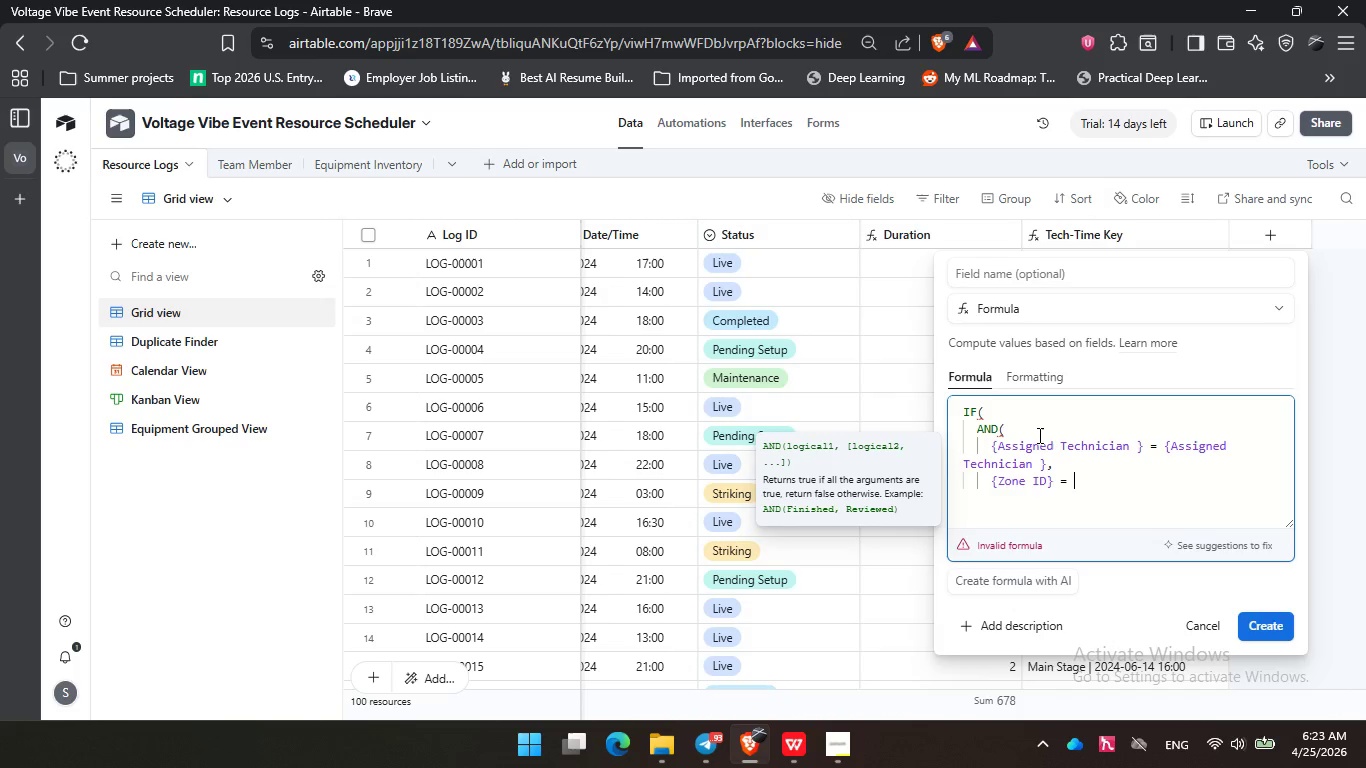 
key(Space)
 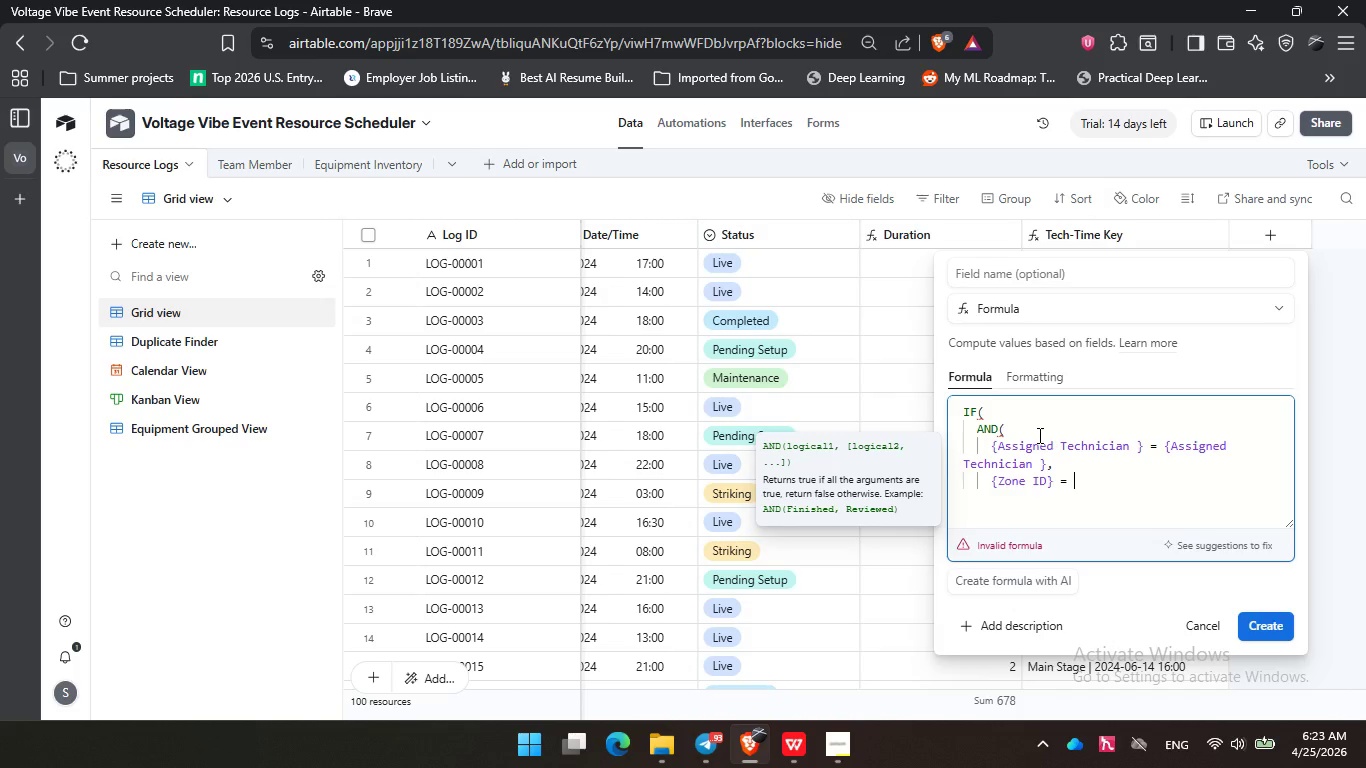 
key(Z)
 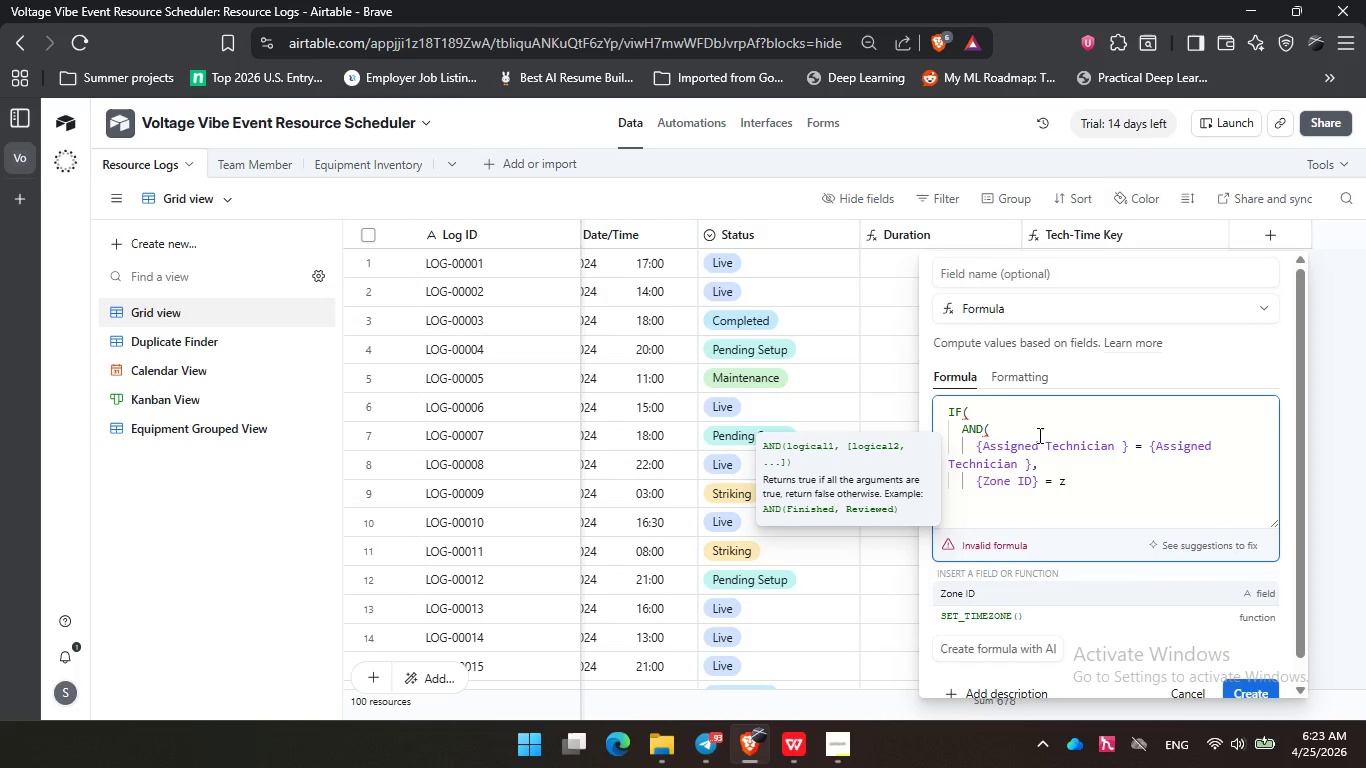 
key(Enter)
 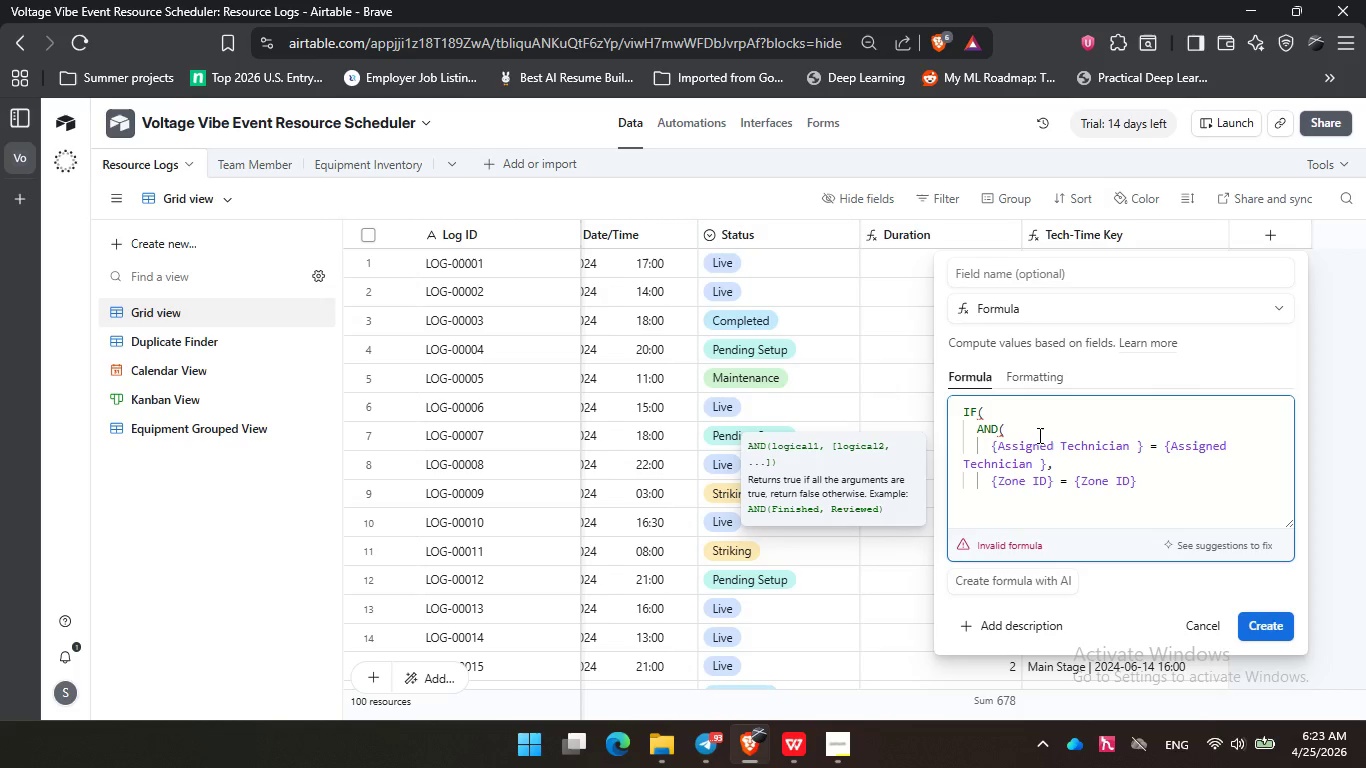 
wait(5.19)
 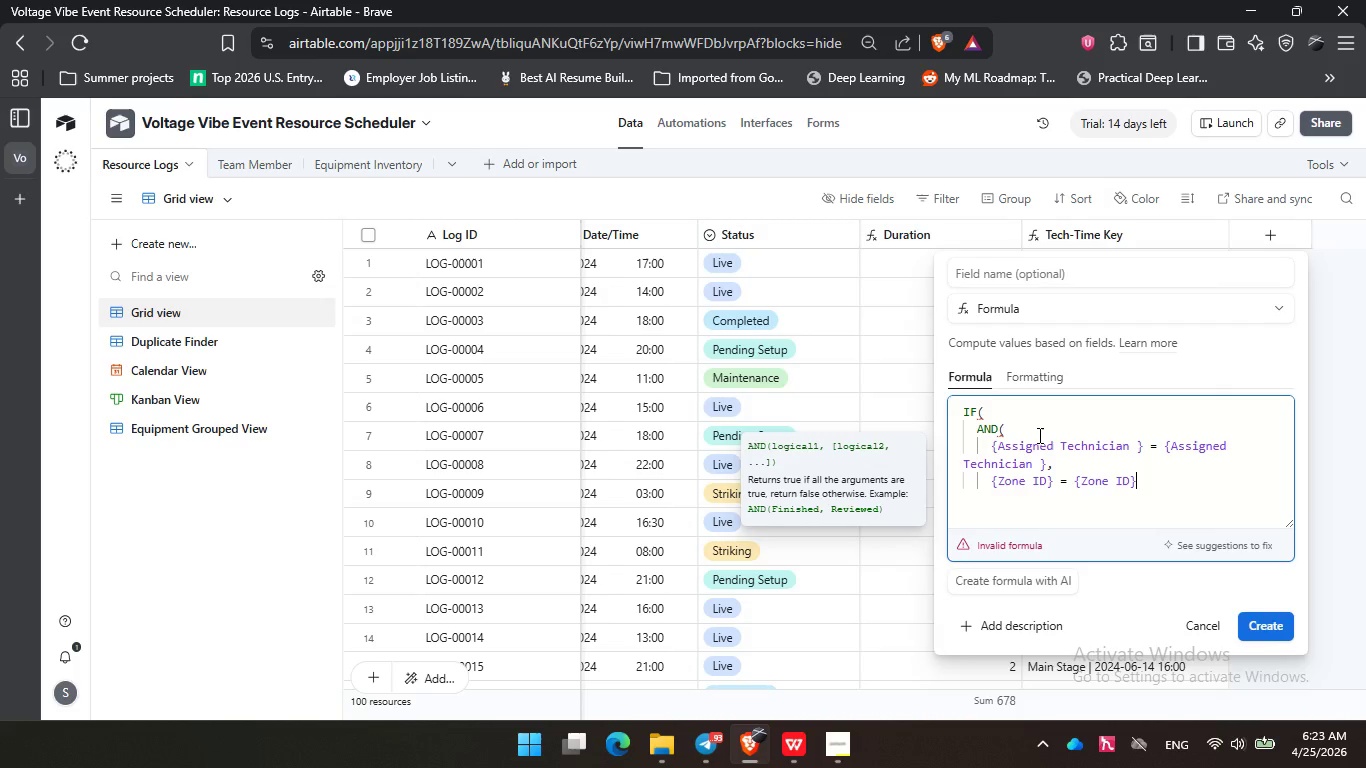 
key(Comma)
 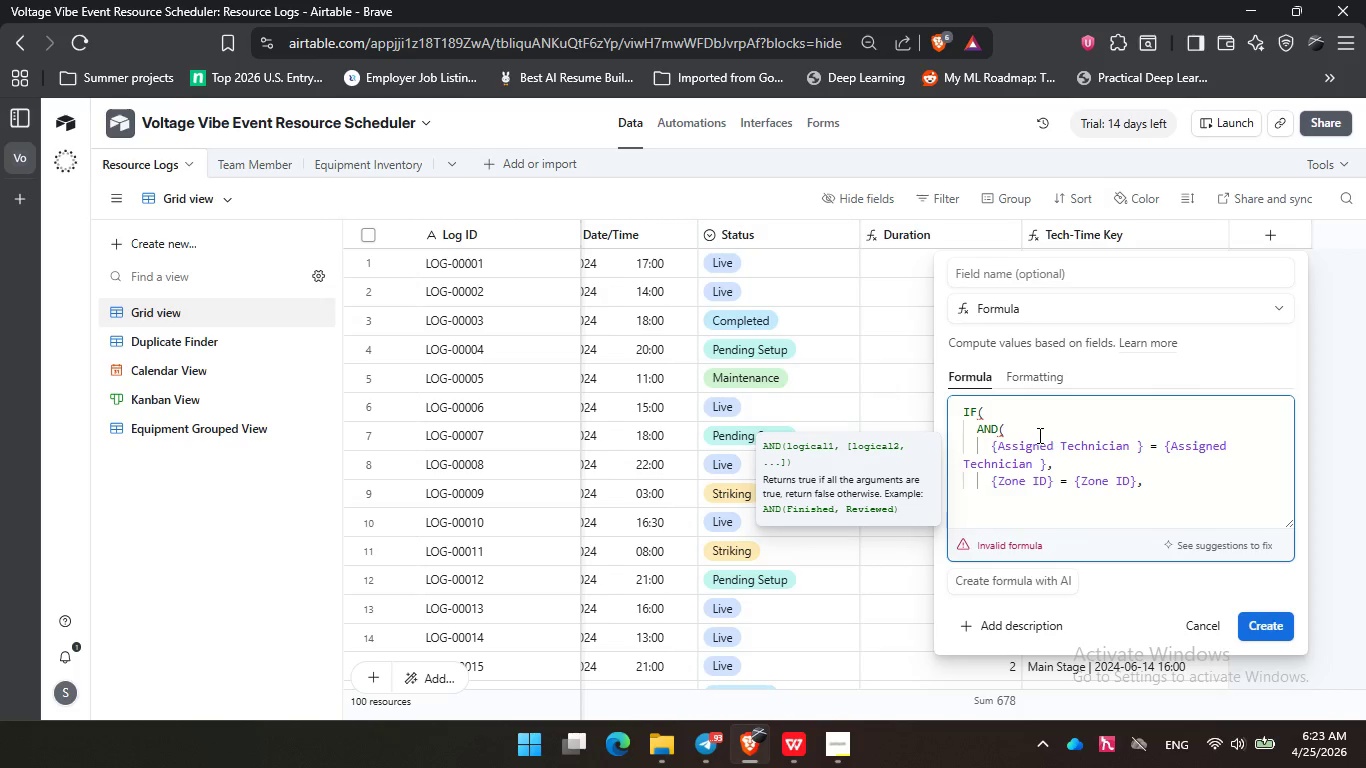 
key(Enter)
 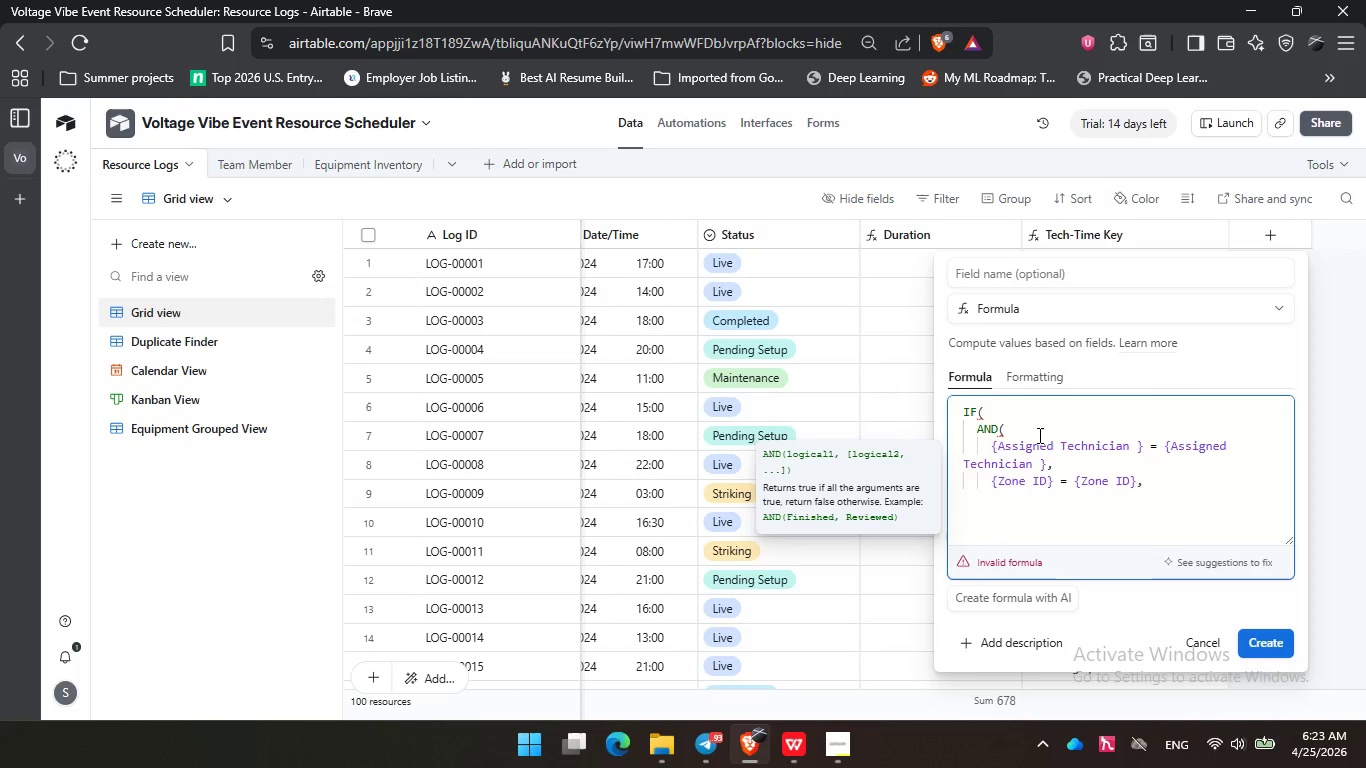 
hold_key(key=ShiftRight, duration=0.69)
 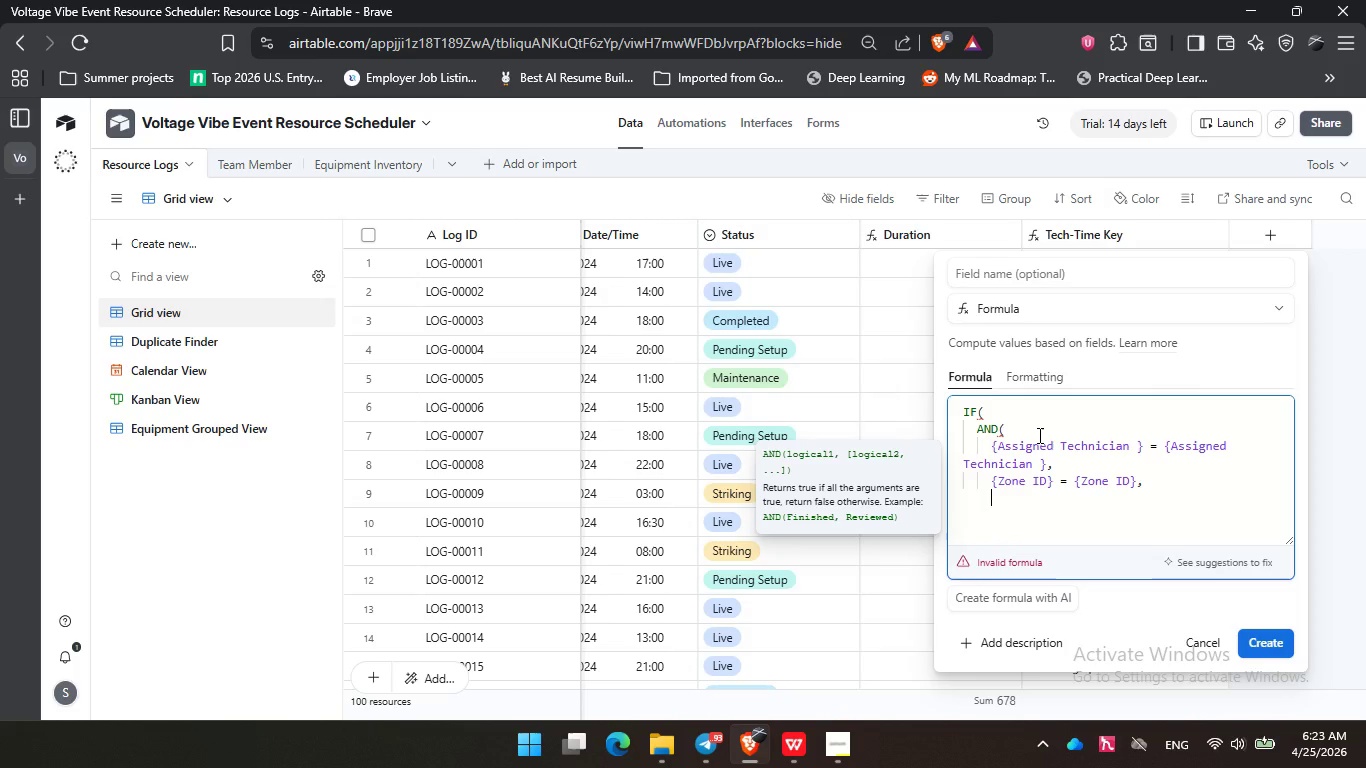 
key(Shift+Quote)
 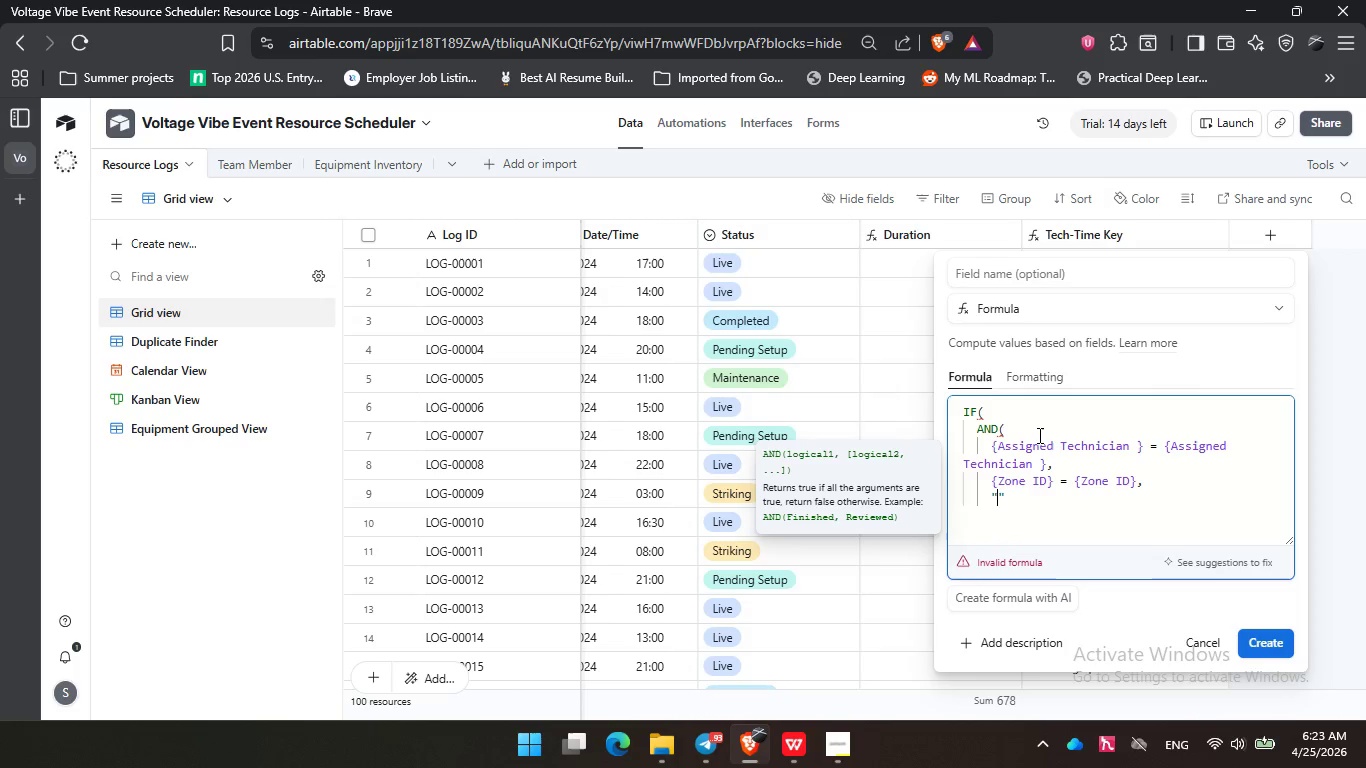 
key(Control+ControlLeft)
 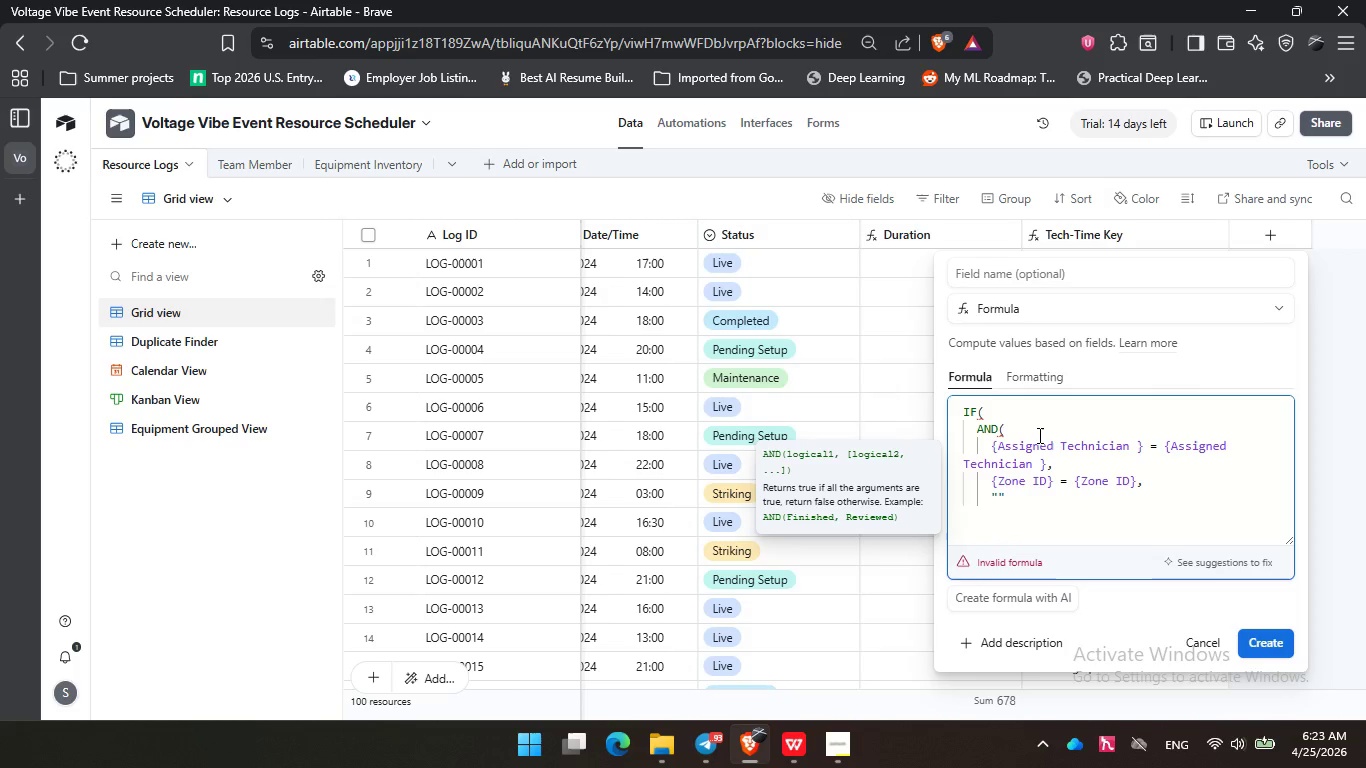 
type(Duplicate Found)
 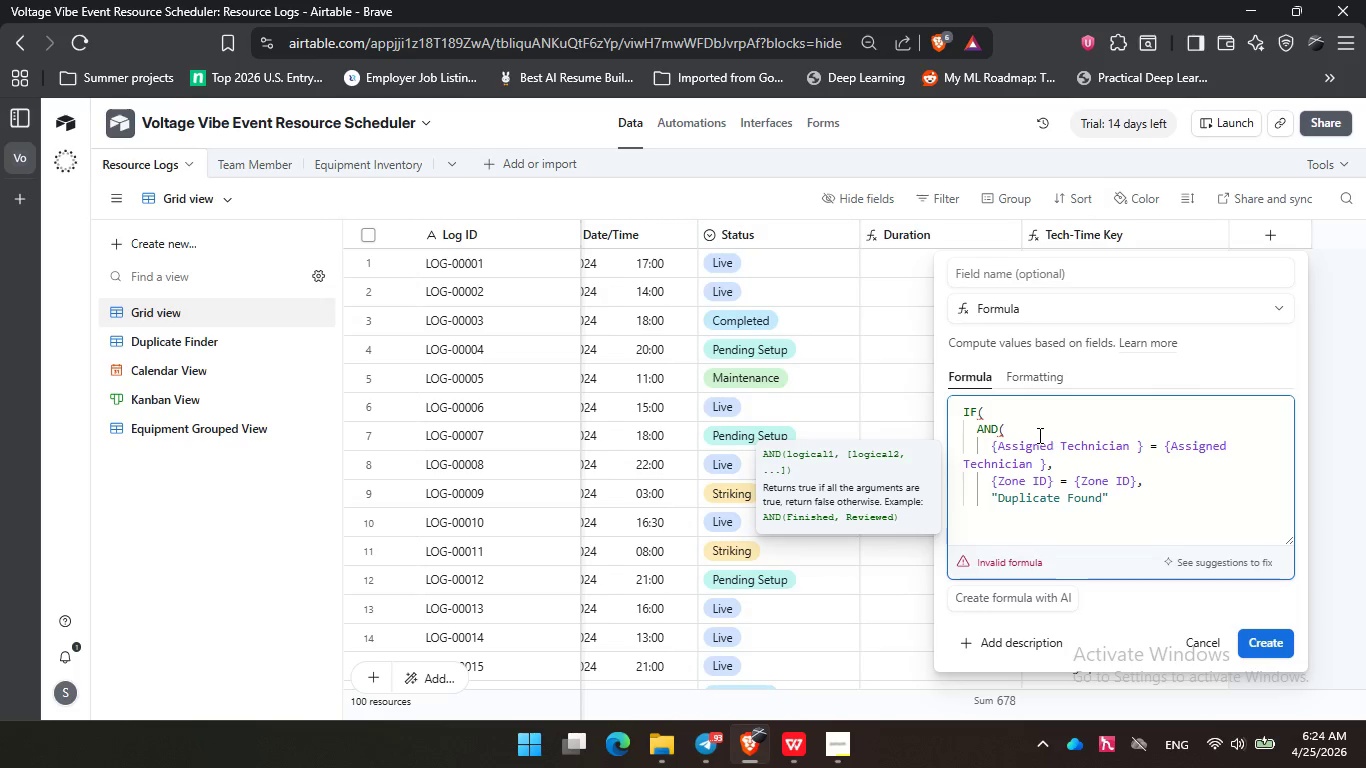 
left_click([1136, 496])
 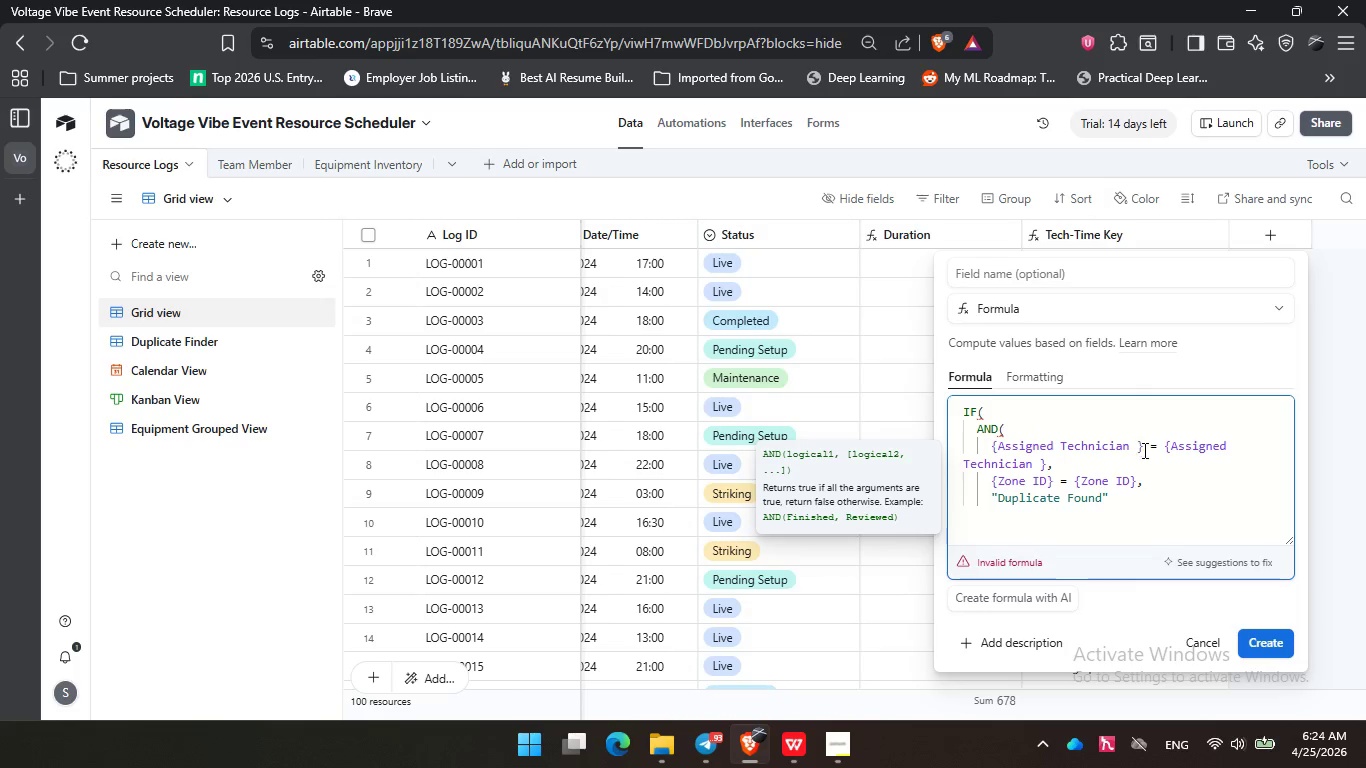 
left_click_drag(start_coordinate=[1143, 445], to_coordinate=[993, 448])
 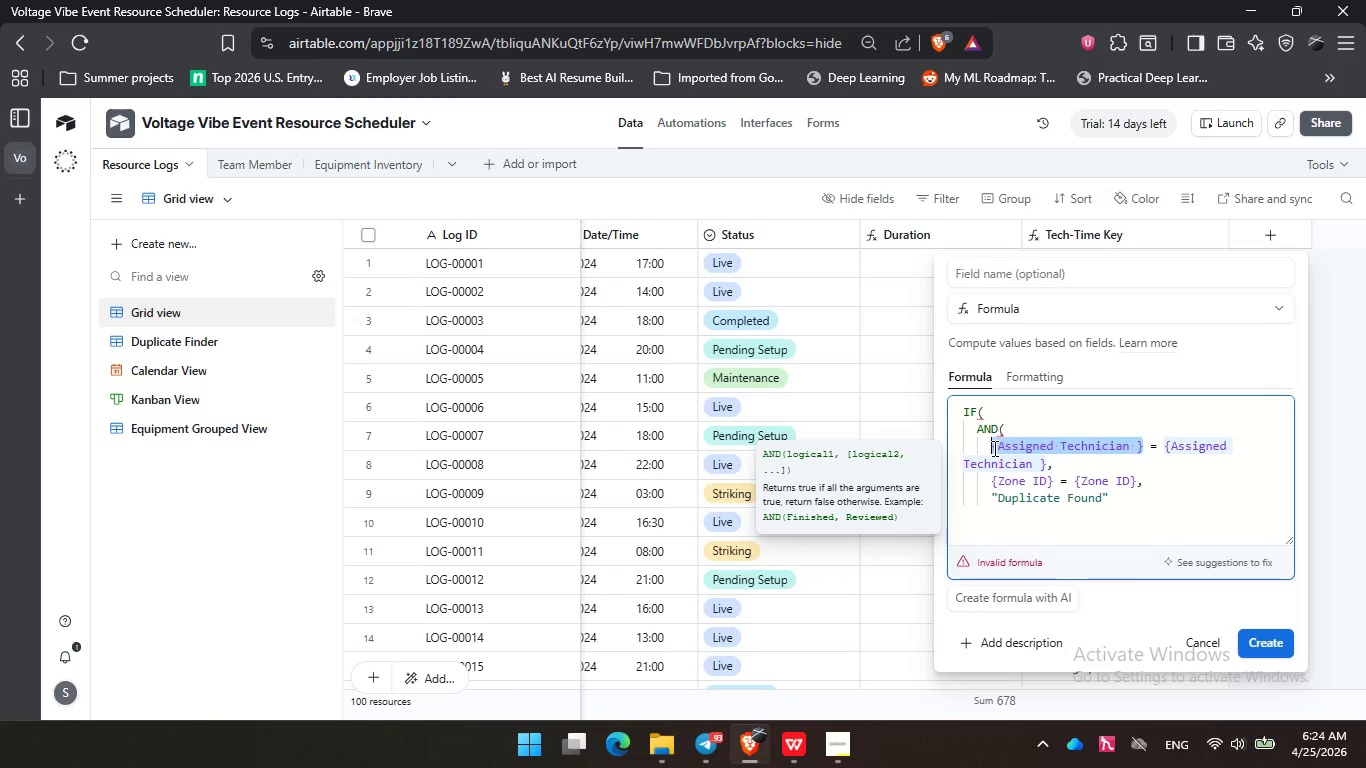 
type(sta)
 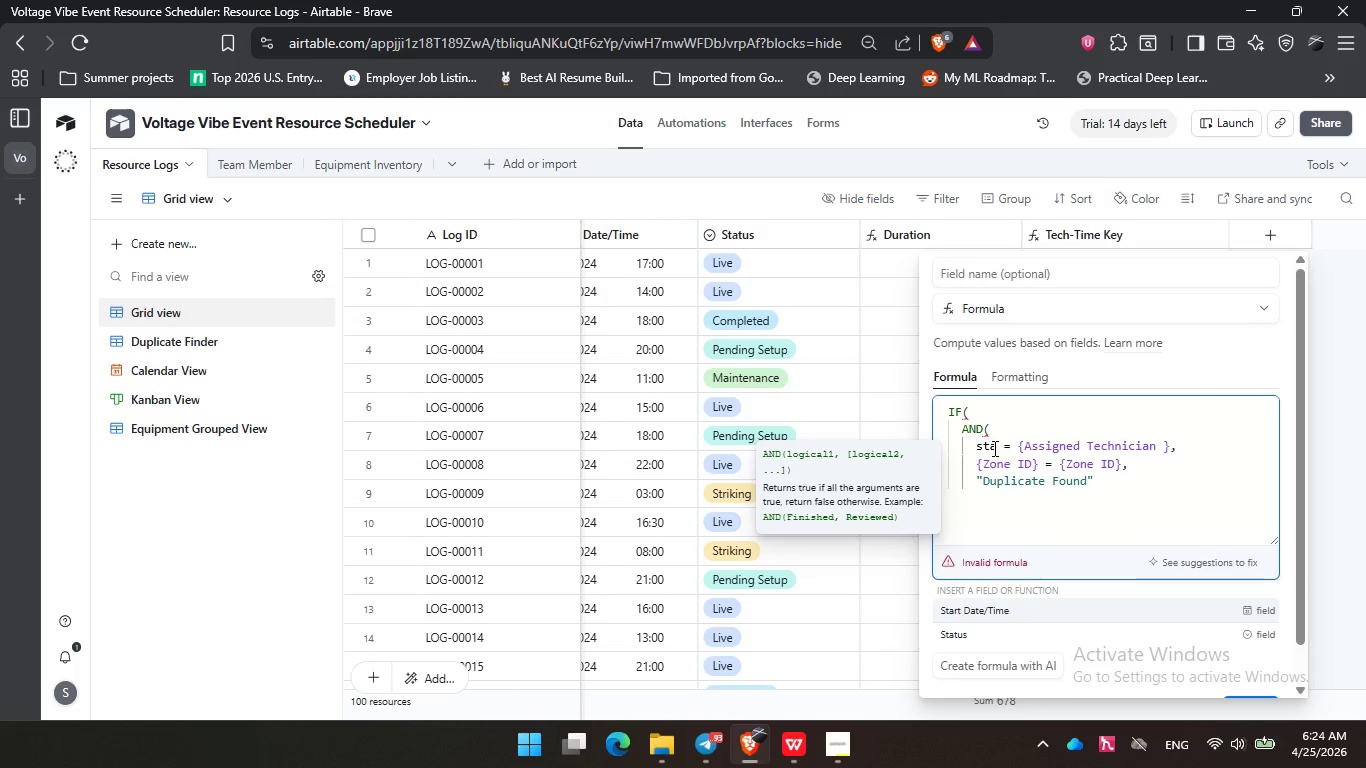 
key(Enter)
 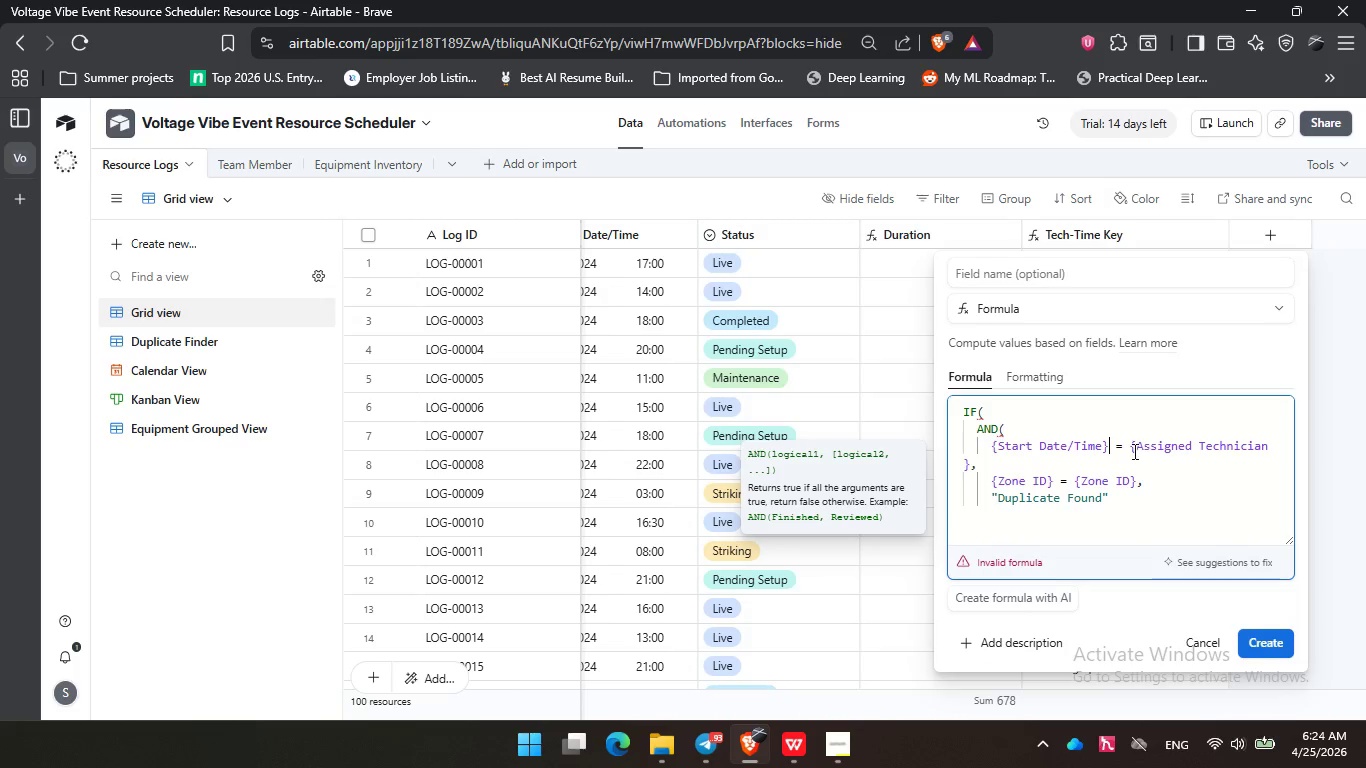 
left_click_drag(start_coordinate=[1129, 447], to_coordinate=[971, 469])
 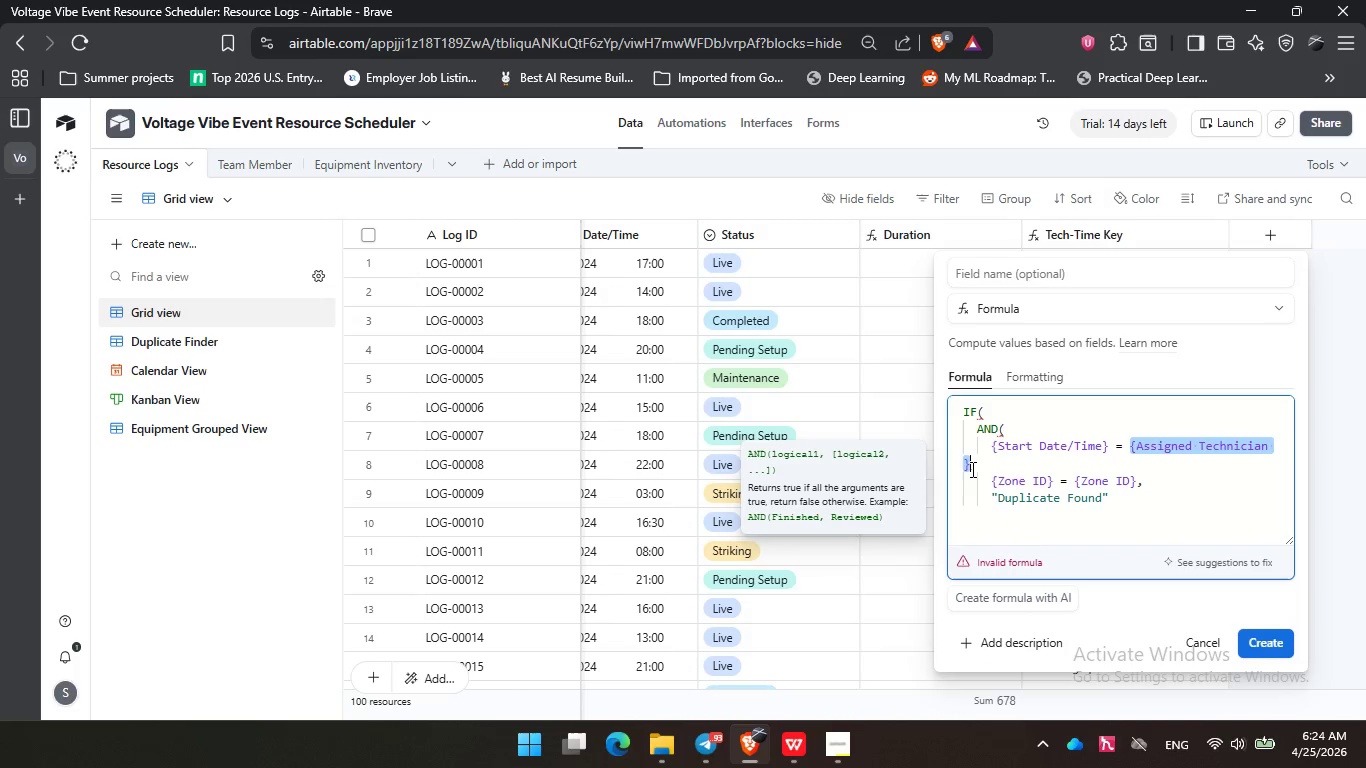 
type(sta)
 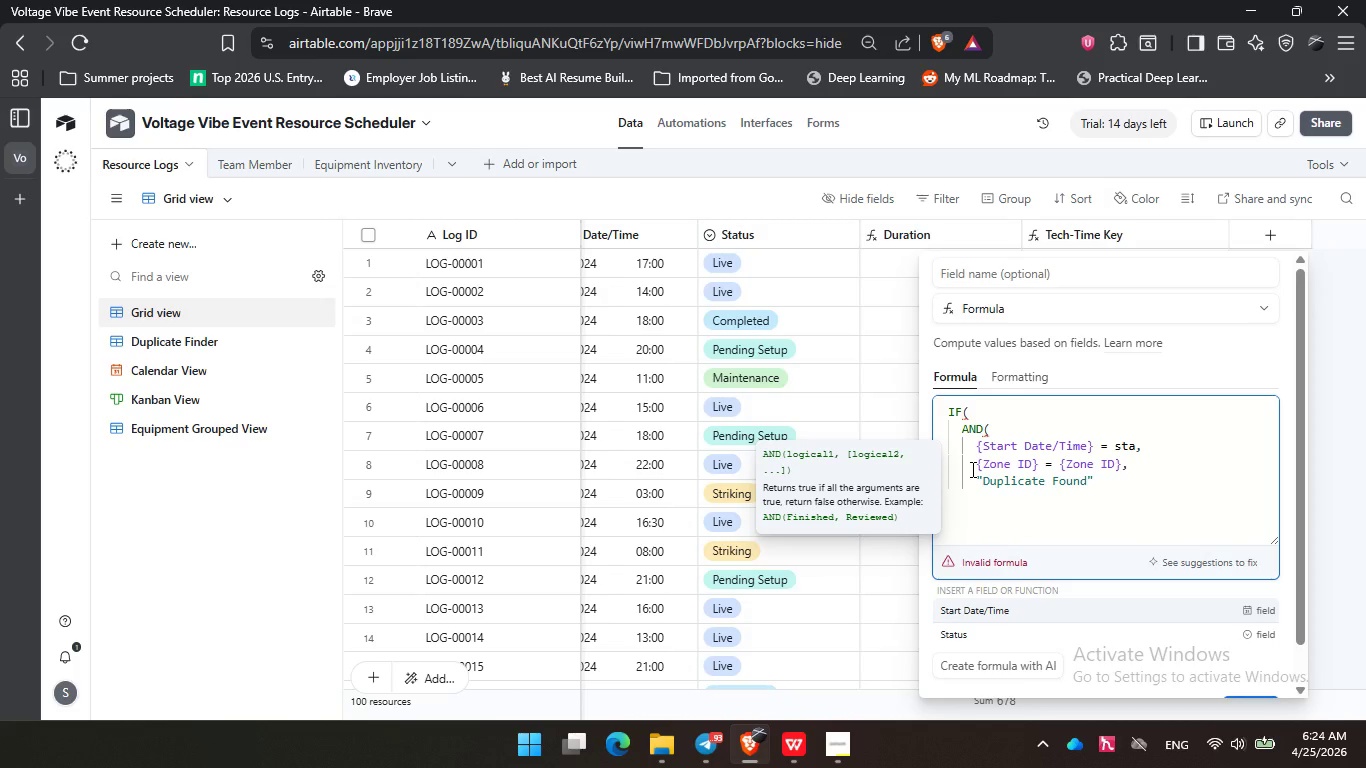 
key(Enter)
 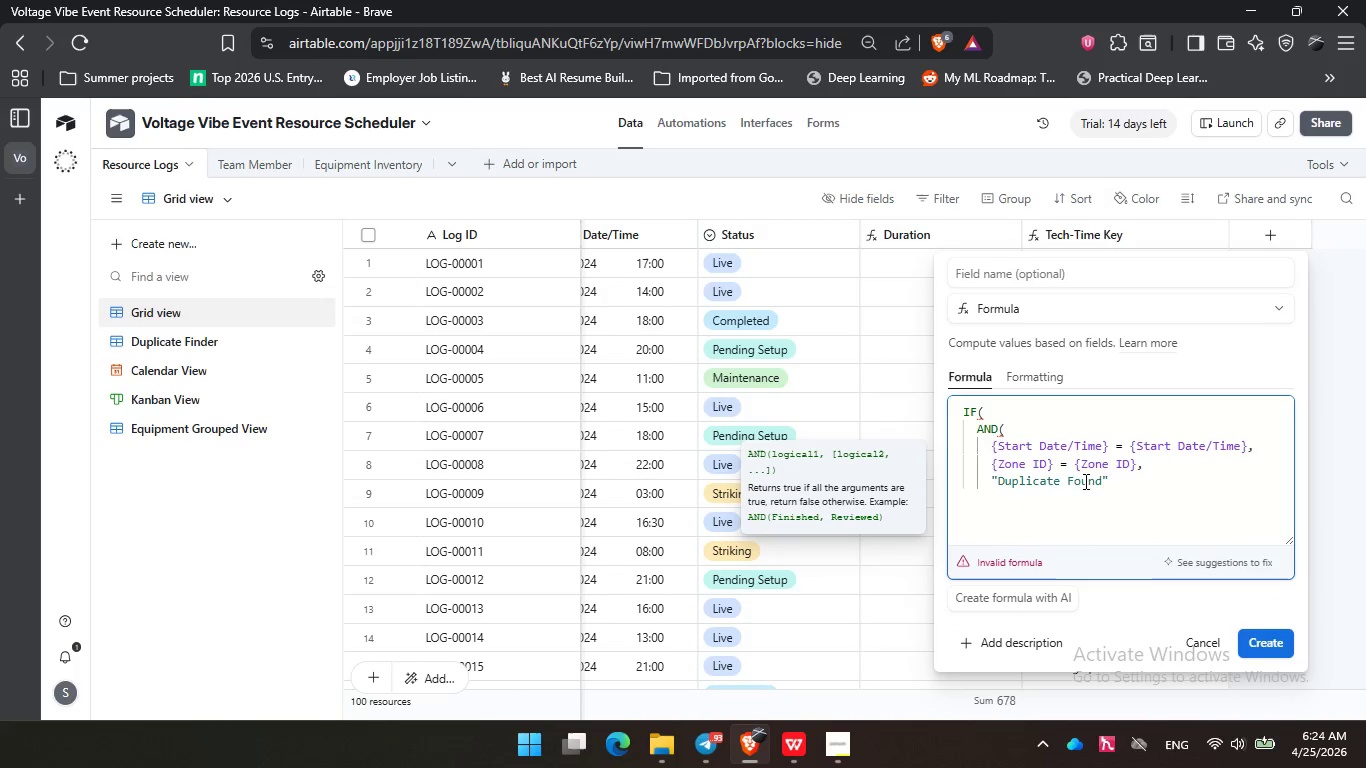 
left_click([1127, 487])
 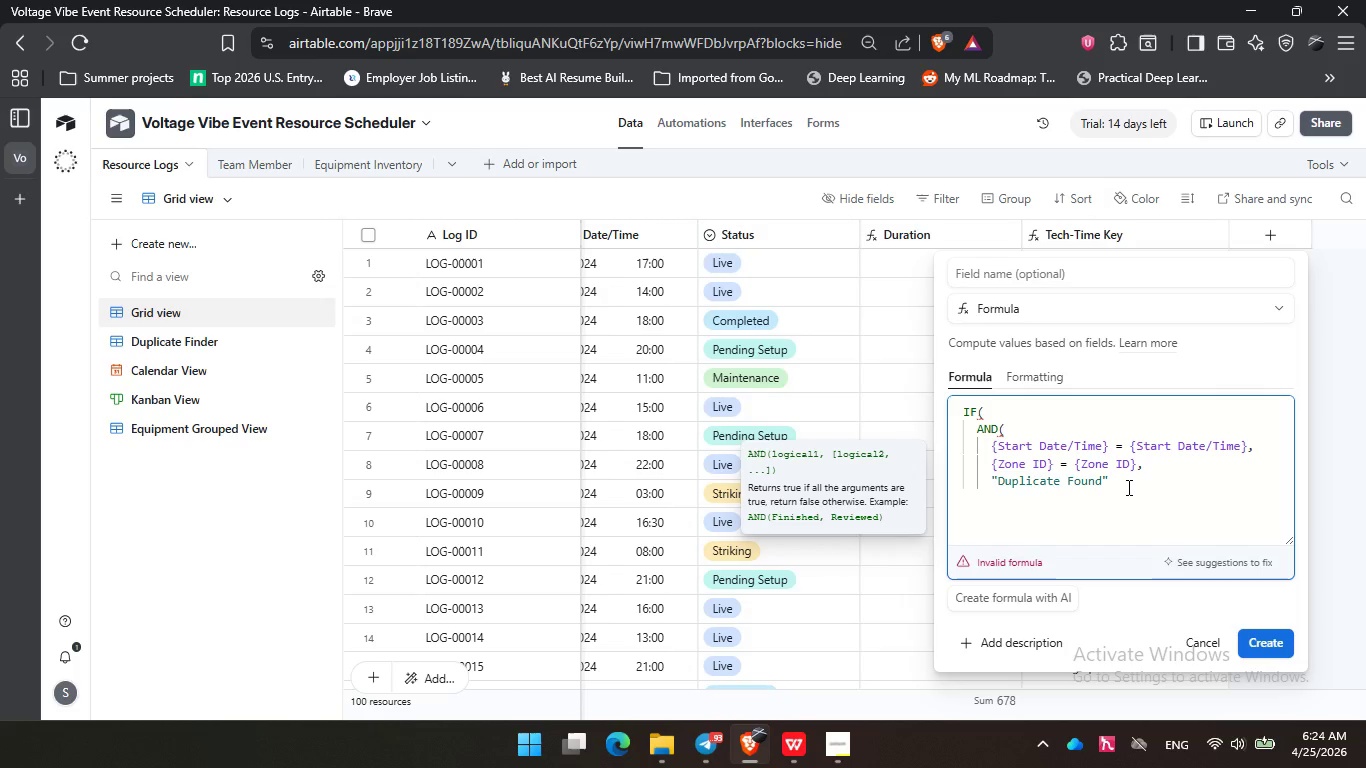 
key(Comma)
 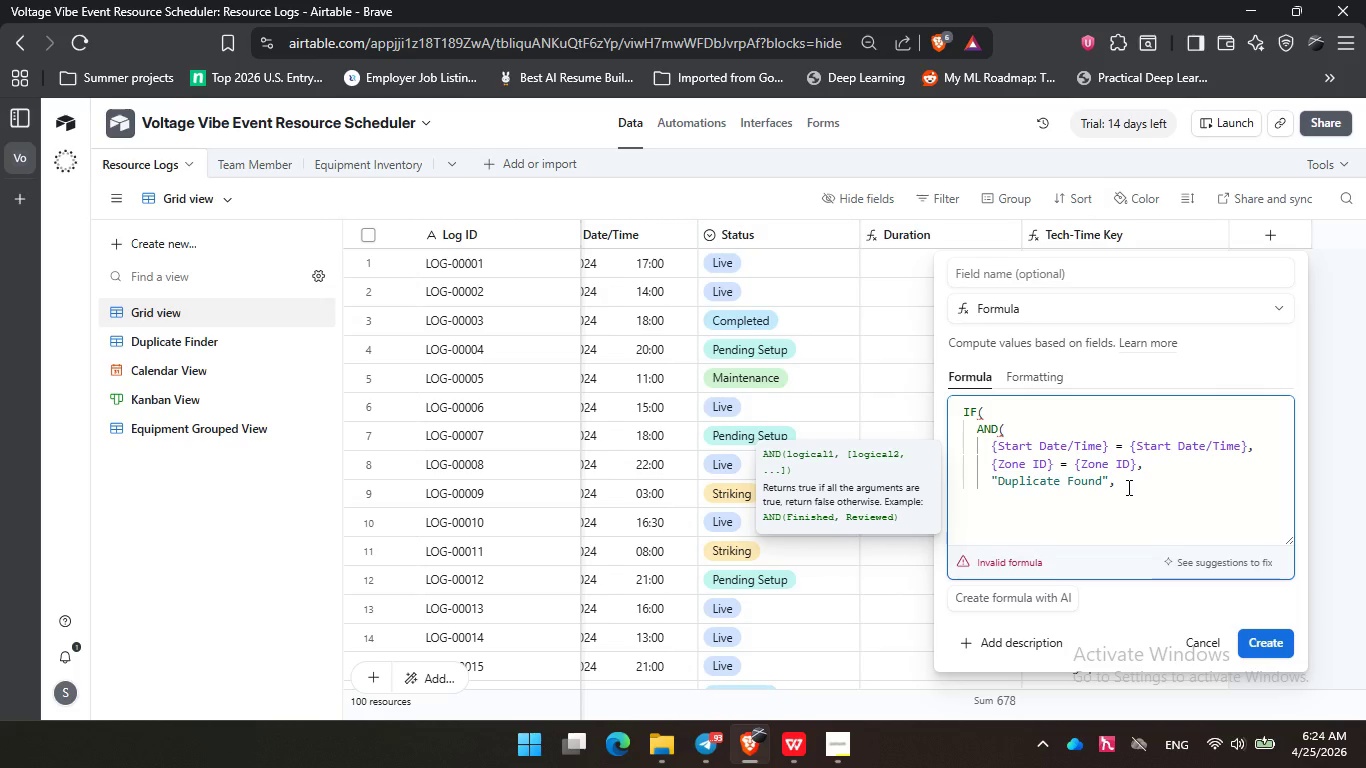 
key(Enter)
 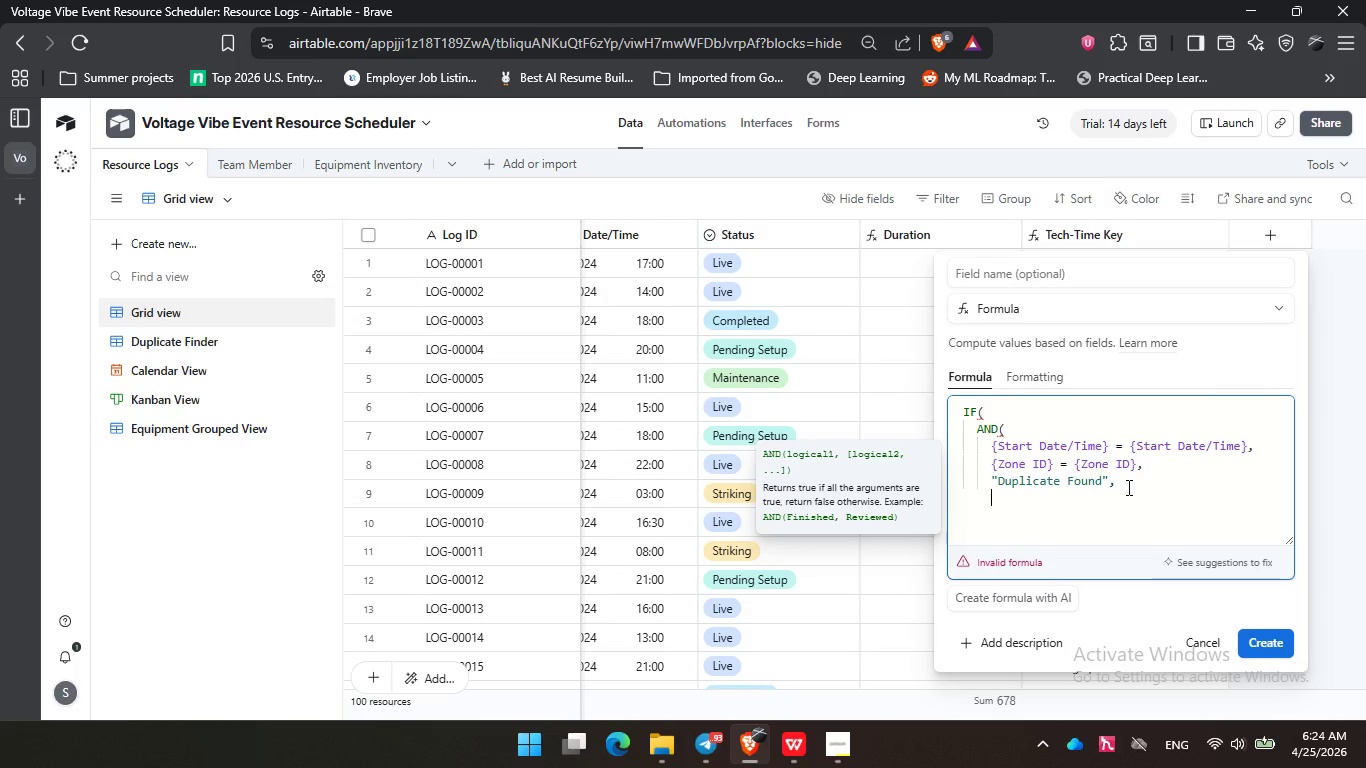 
type("Ok)
 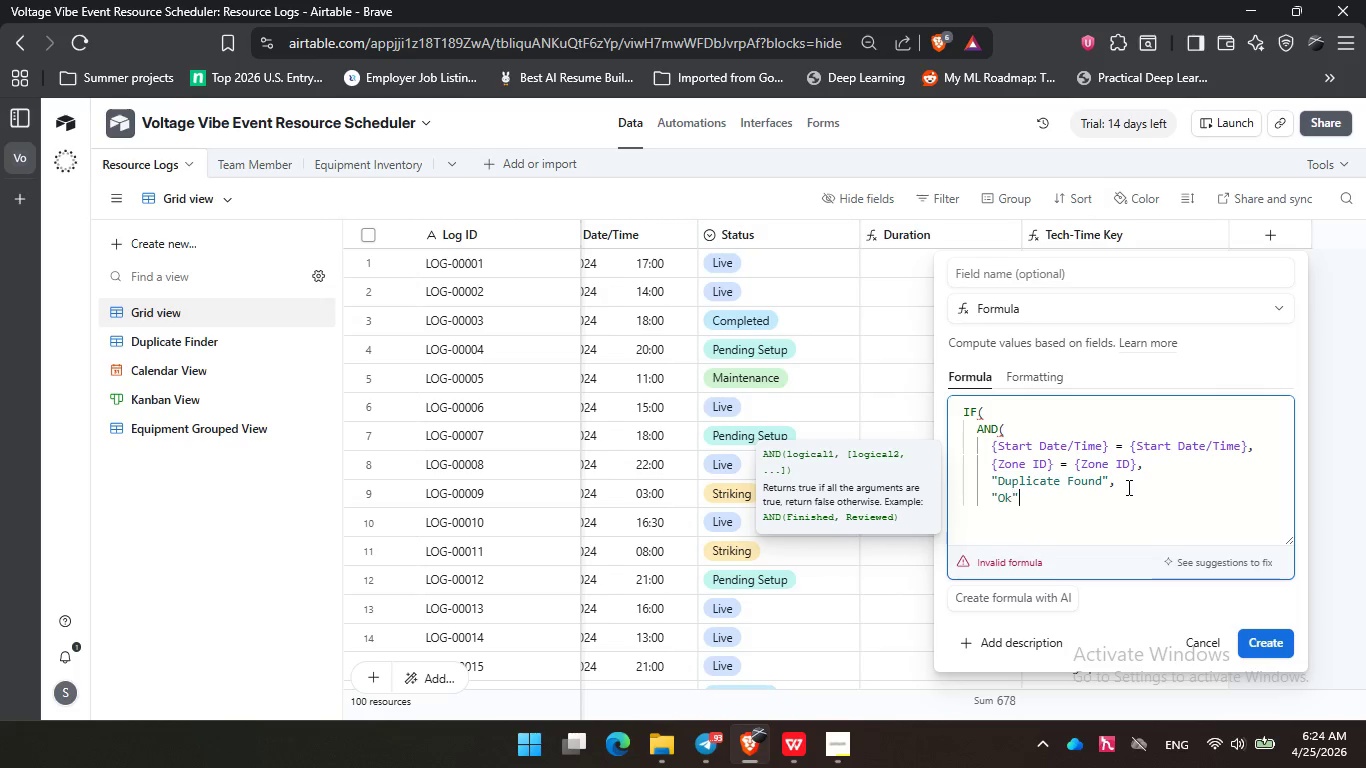 
 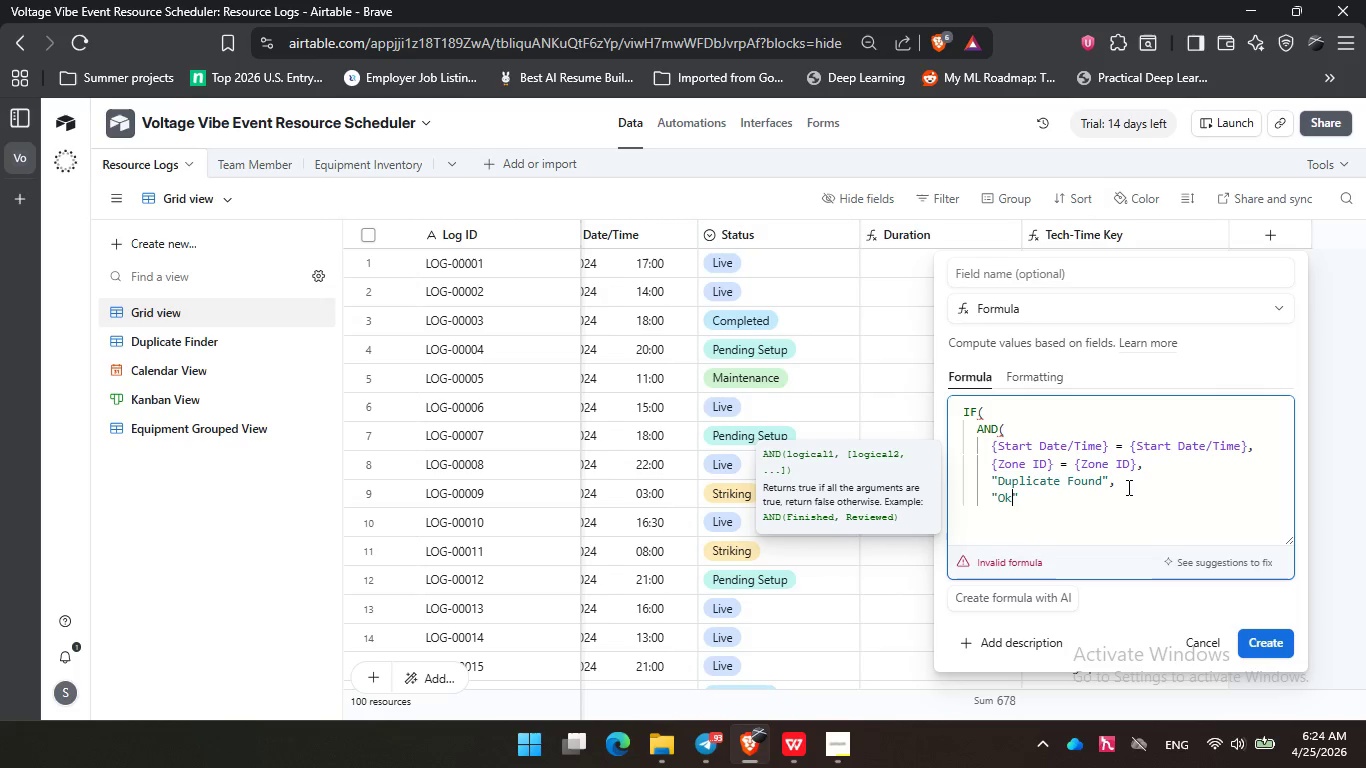 
key(ArrowRight)
 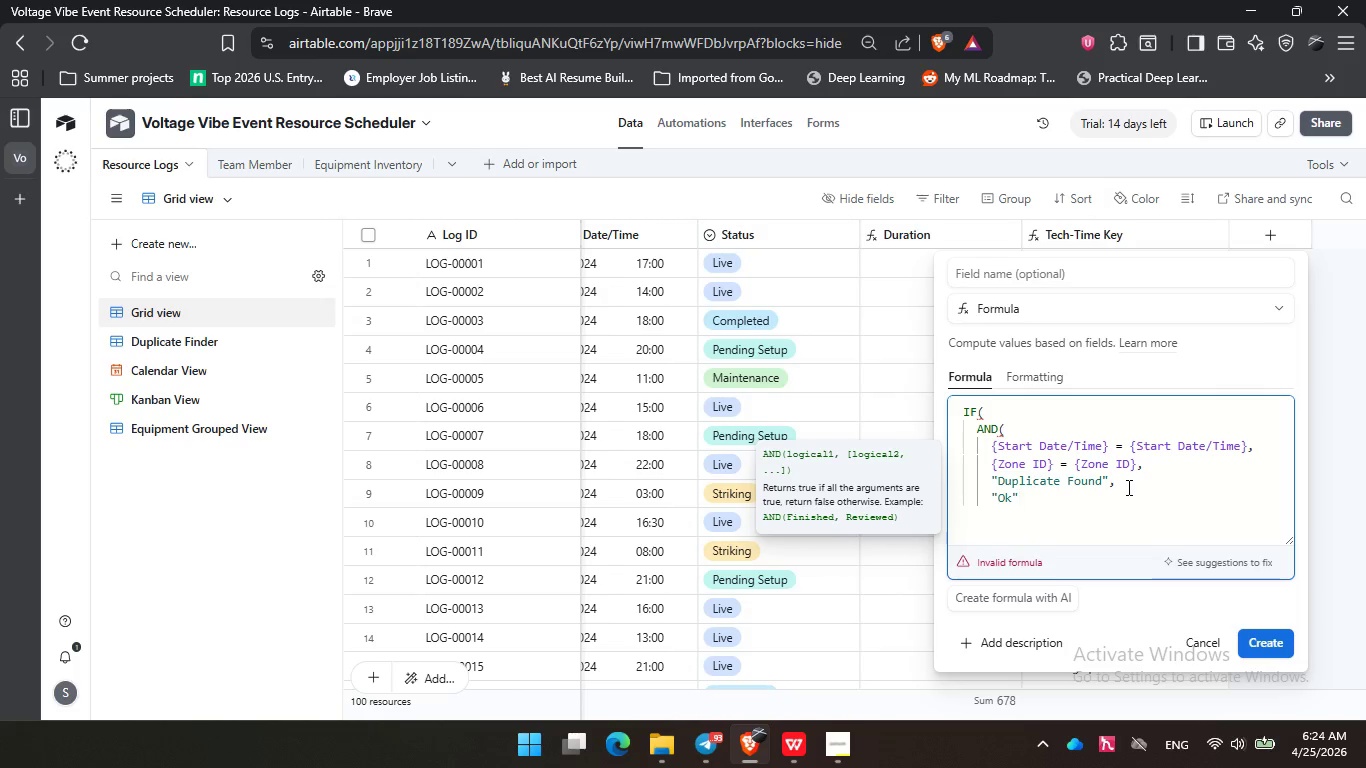 
key(Enter)
 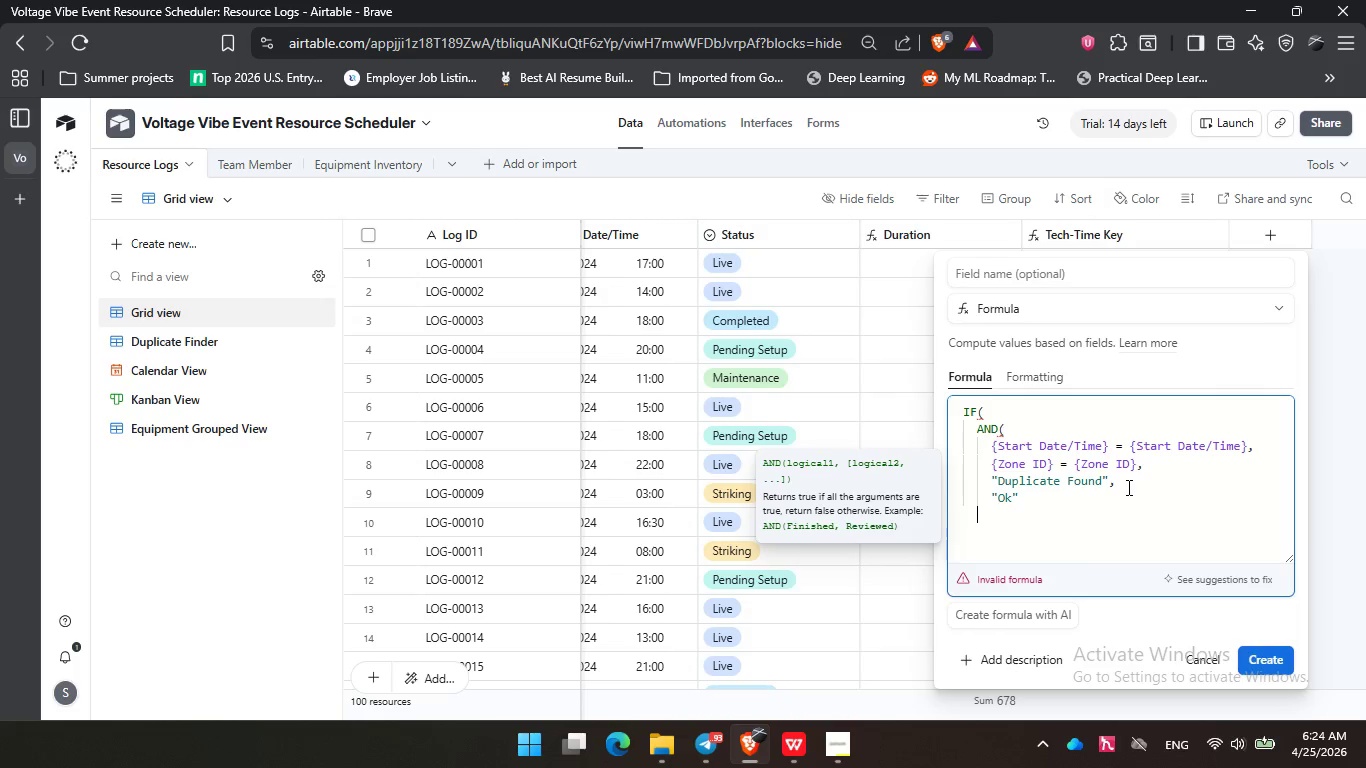 
key(Backspace)
 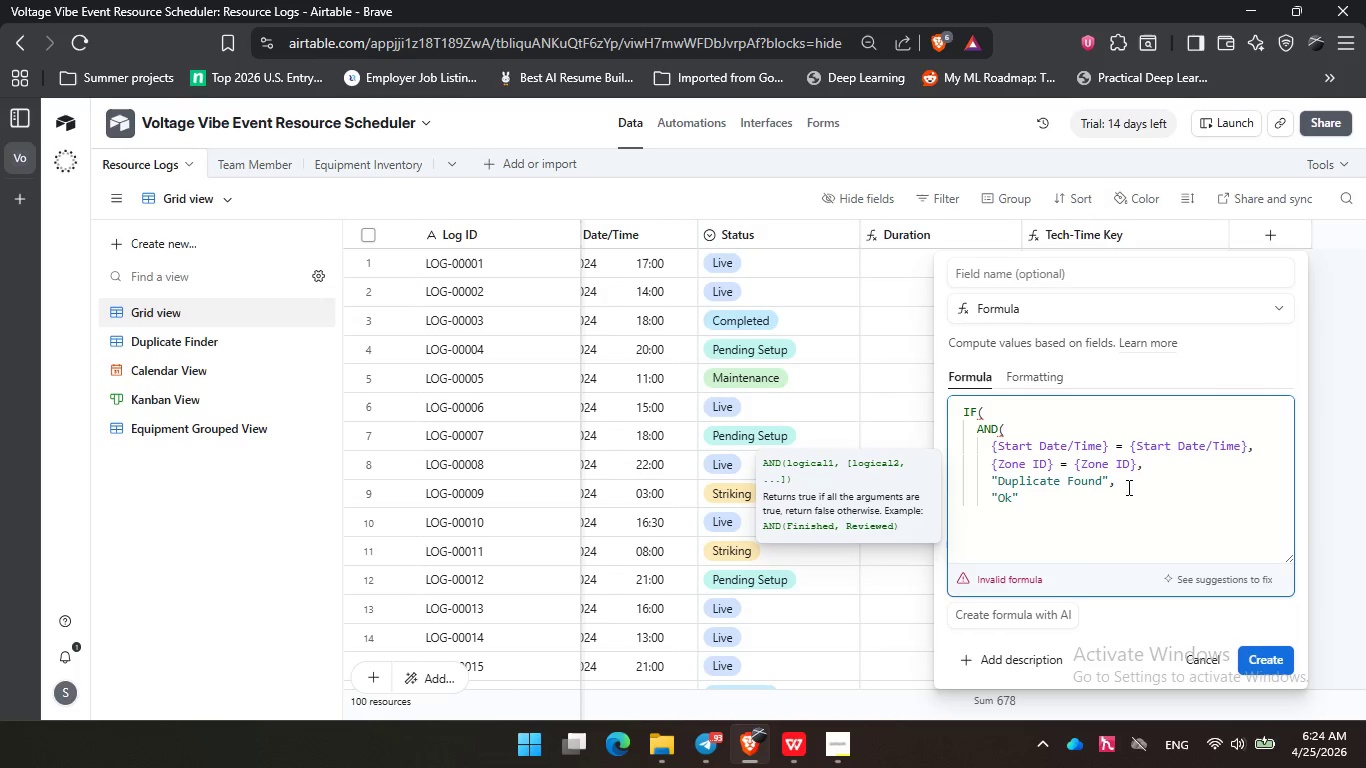 
key(Shift+0)
 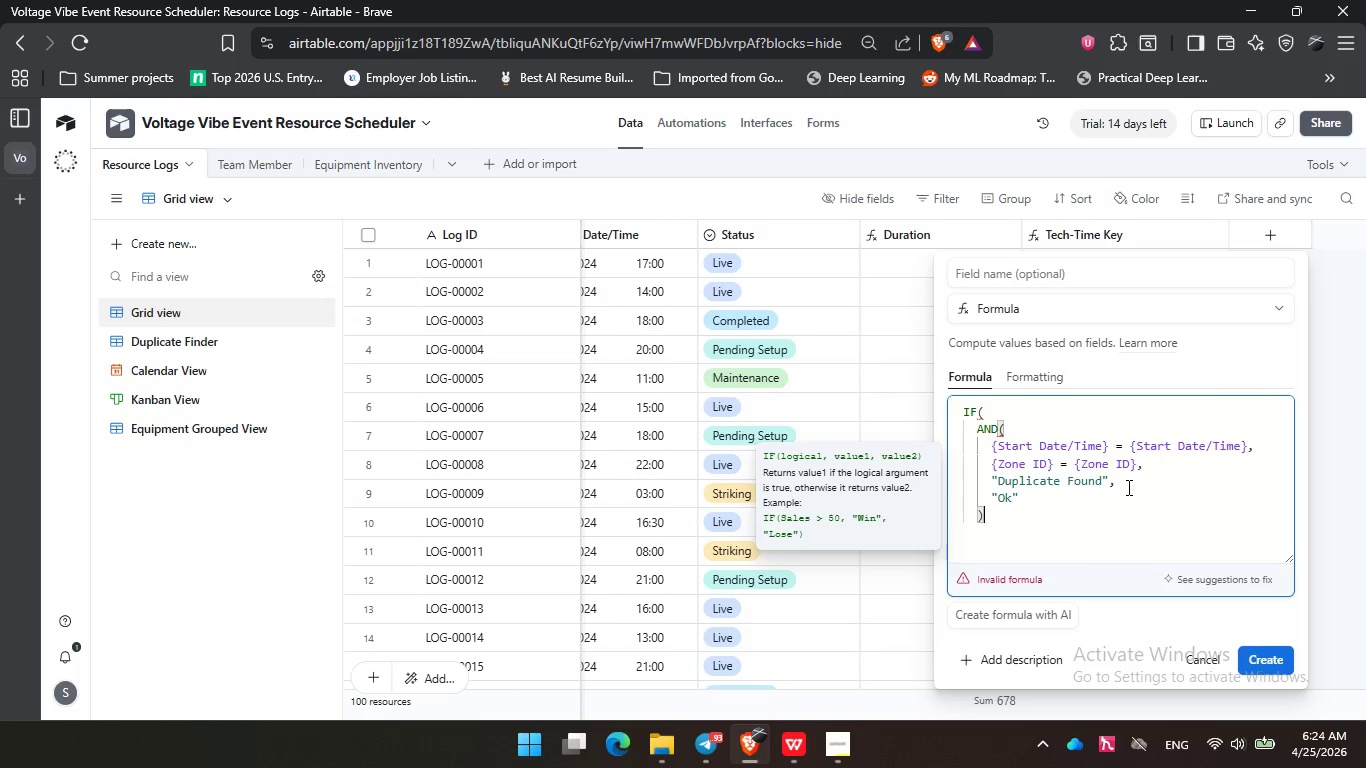 
key(Enter)
 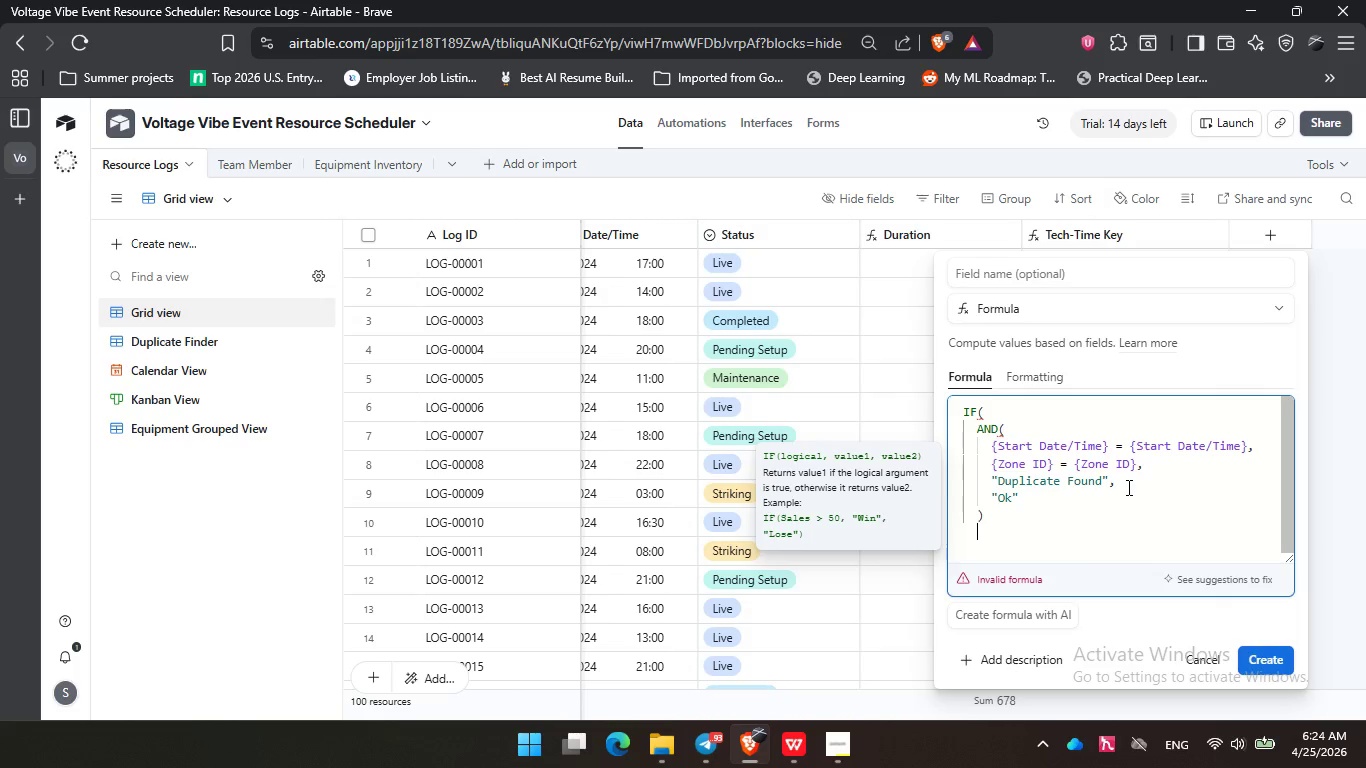 
hold_key(key=ShiftRight, duration=0.34)
 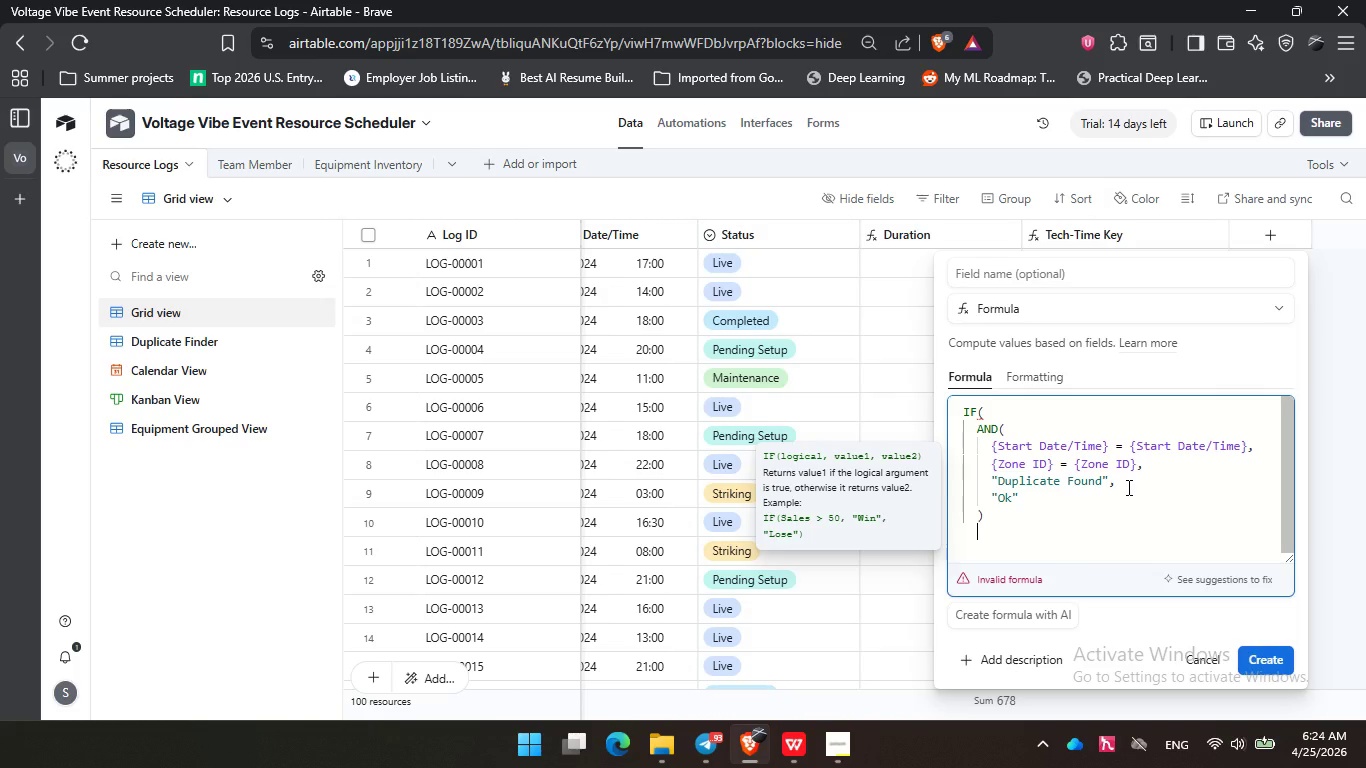 
key(Backspace)
 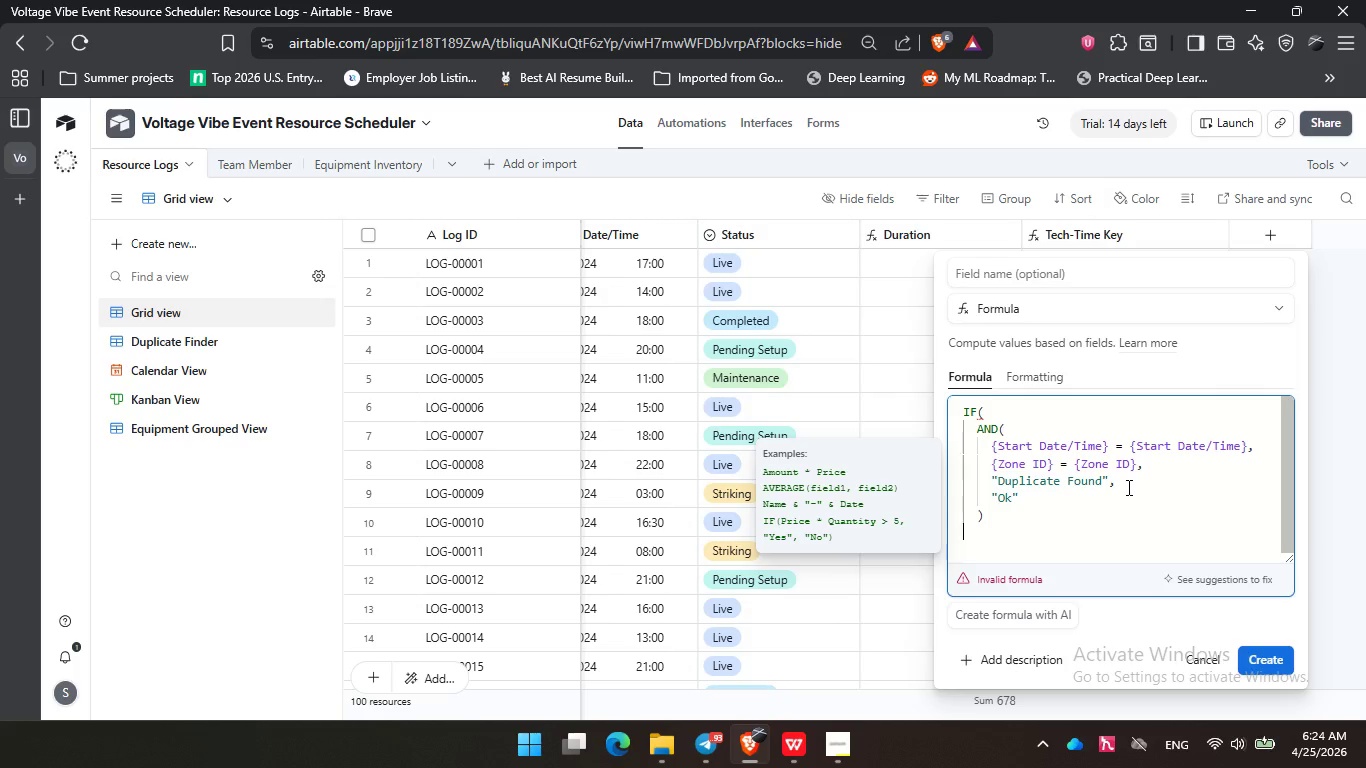 
key(Shift+0)
 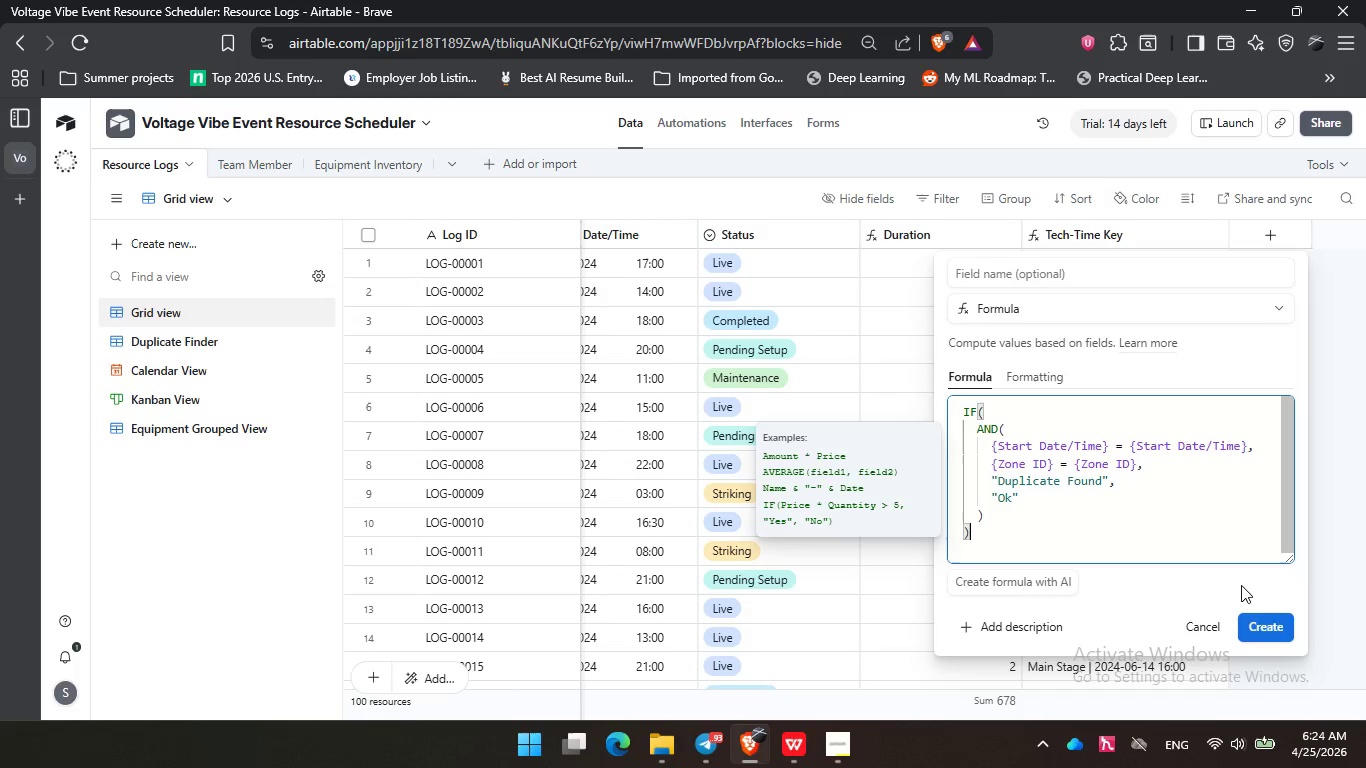 
left_click([1273, 626])
 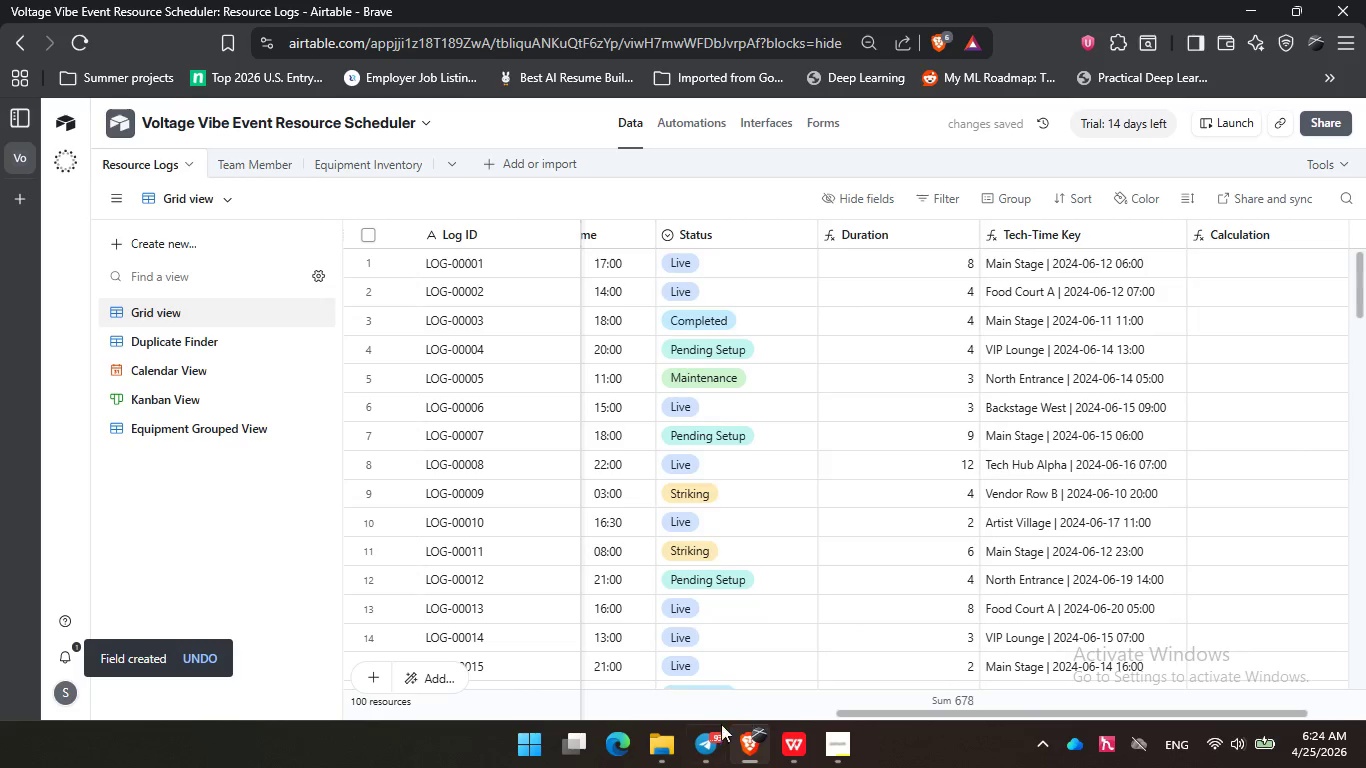 
left_click_drag(start_coordinate=[928, 714], to_coordinate=[1068, 702])
 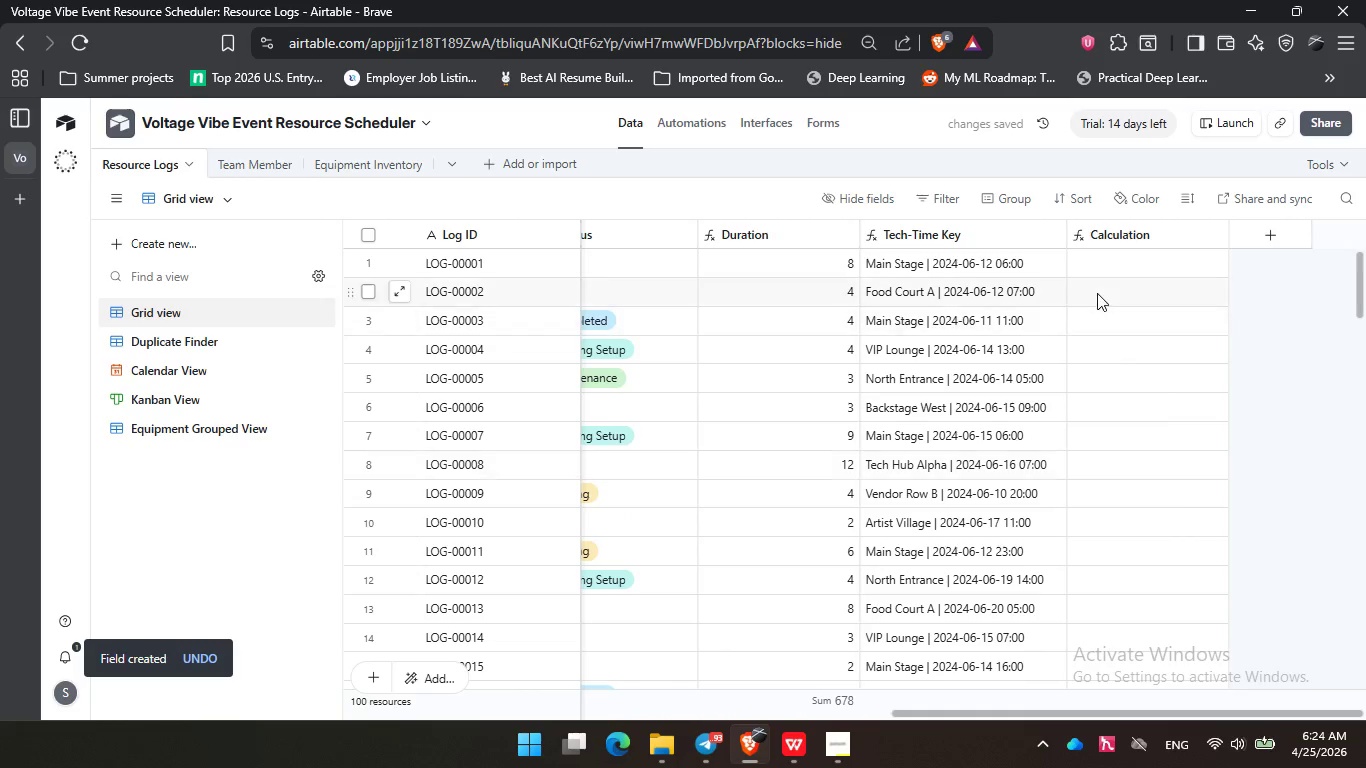 
scroll: coordinate [1091, 473], scroll_direction: down, amount: 3.0
 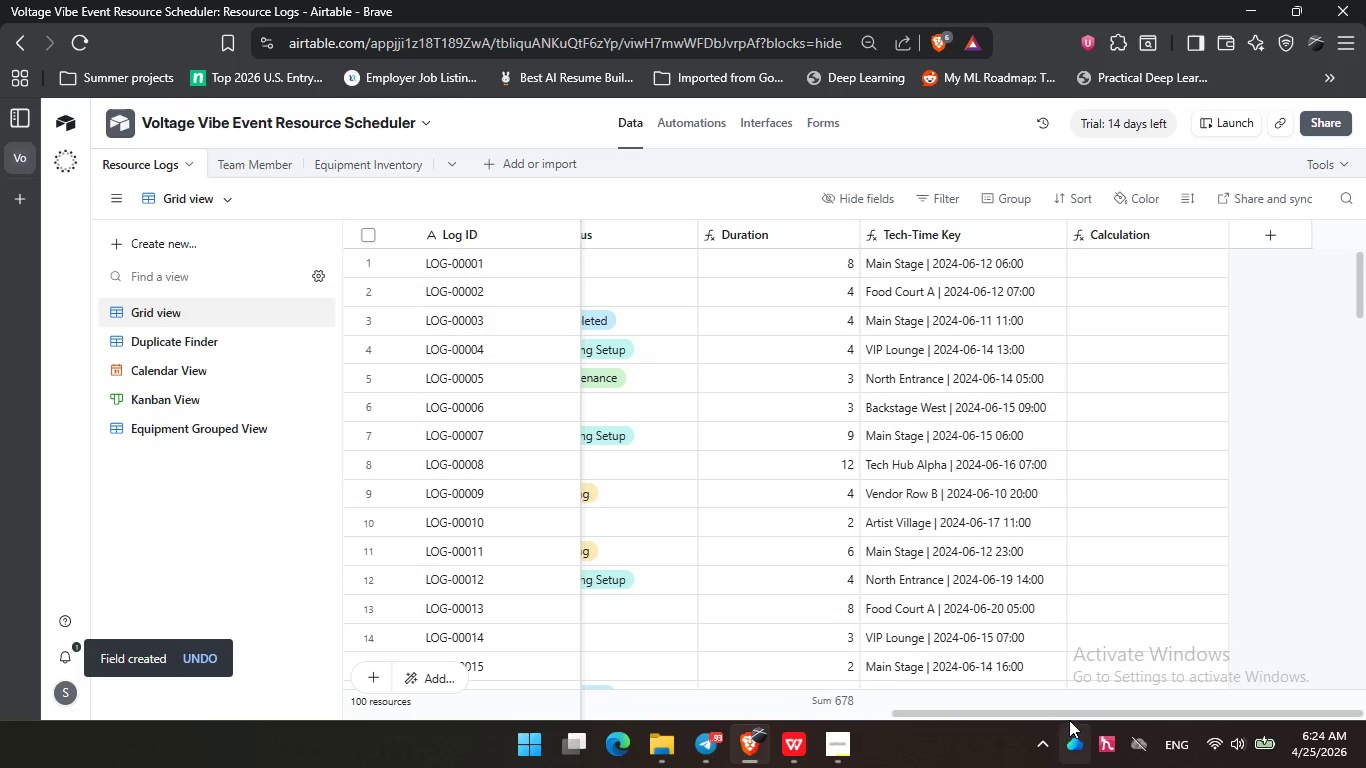 
left_click_drag(start_coordinate=[1073, 714], to_coordinate=[1127, 699])
 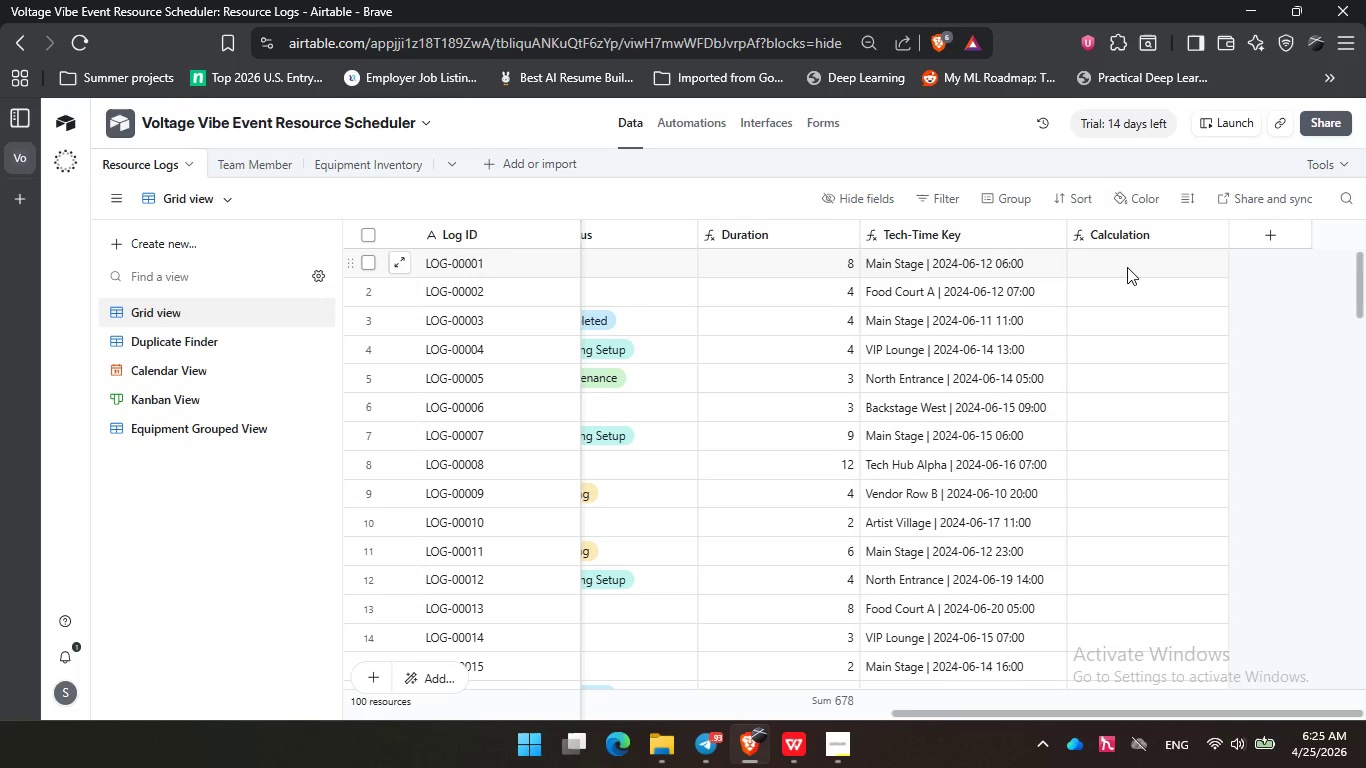 
wait(29.12)
 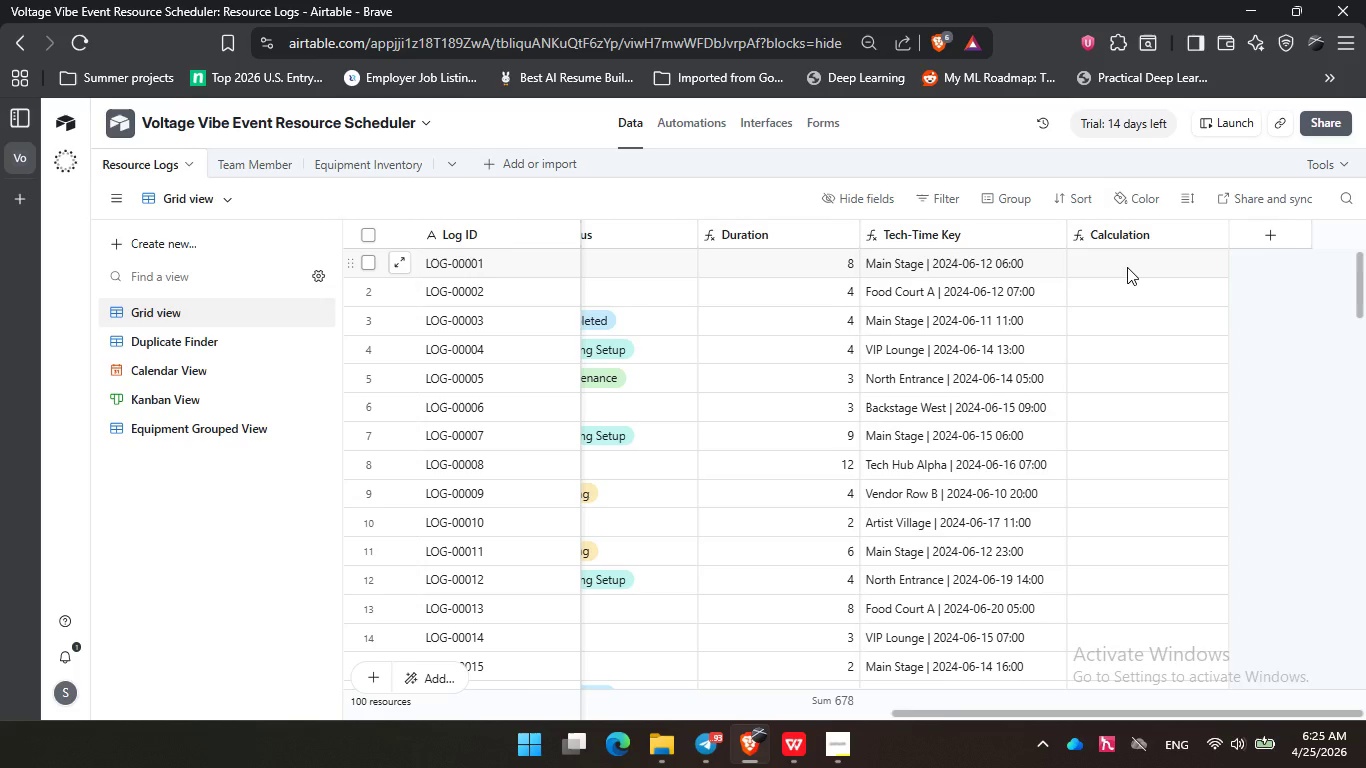 
left_click([250, 165])
 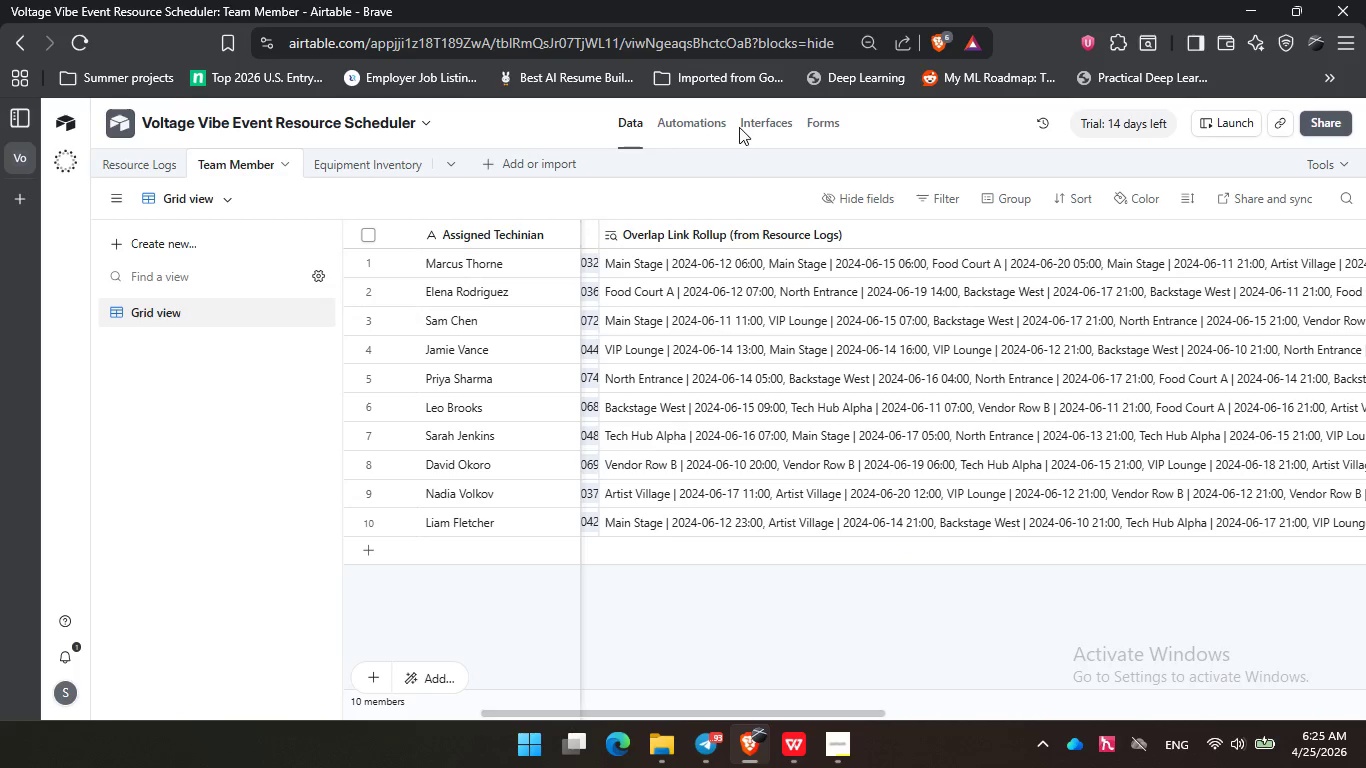 
left_click([759, 118])
 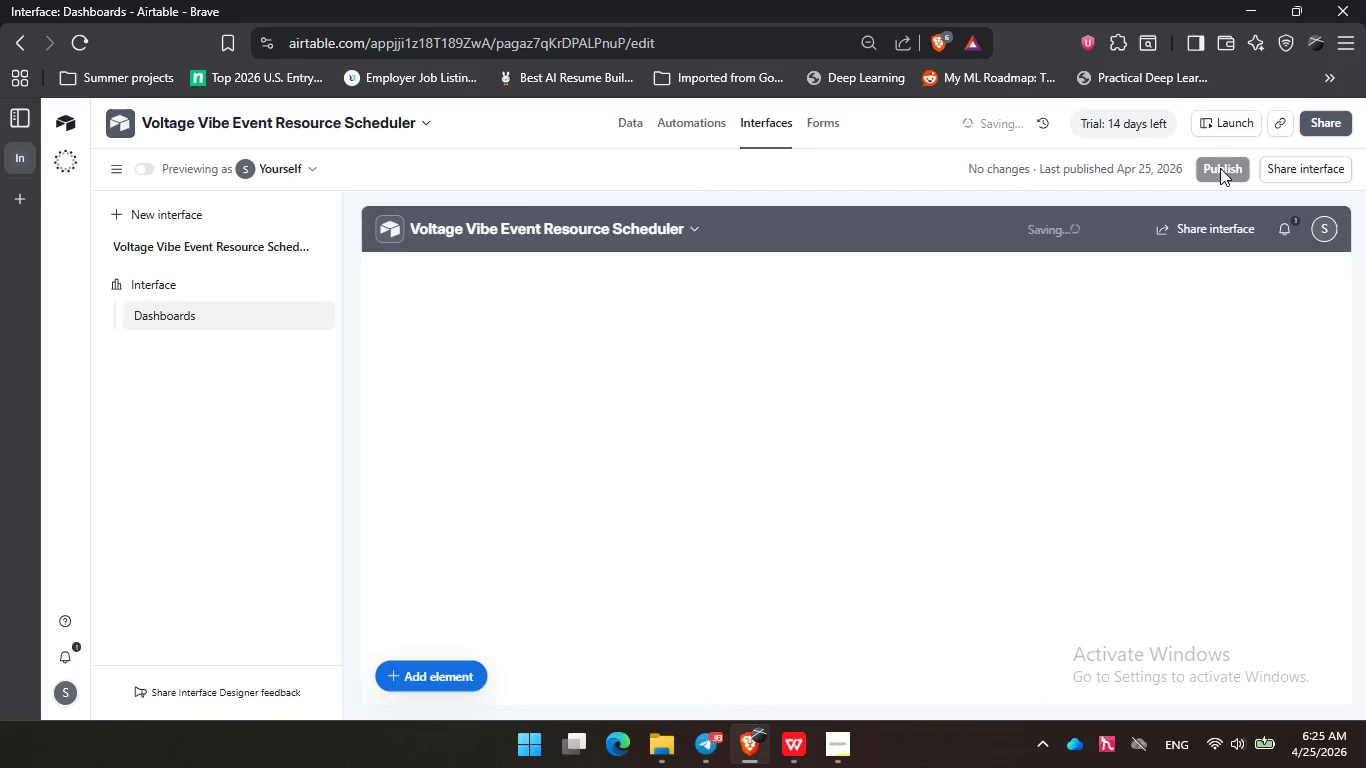 
left_click([1220, 168])
 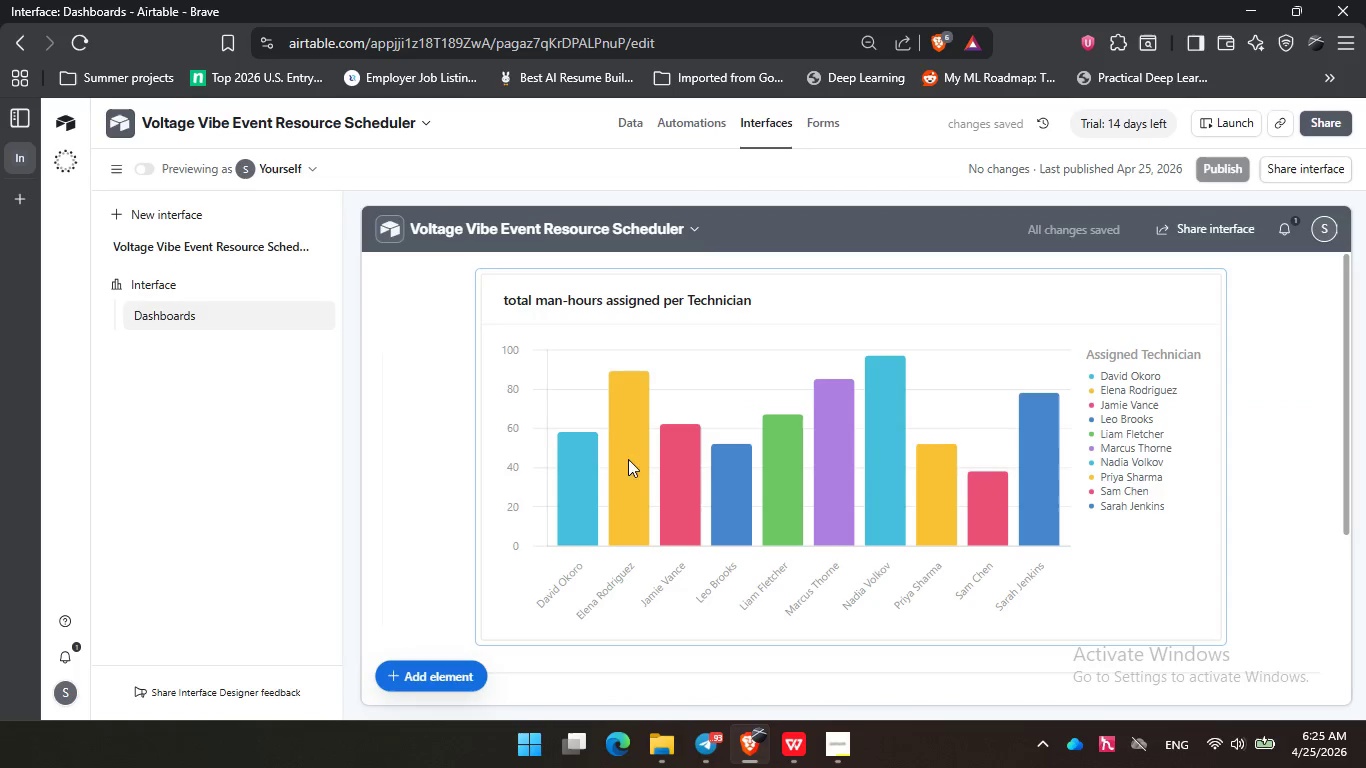 
scroll: coordinate [715, 406], scroll_direction: down, amount: 4.0
 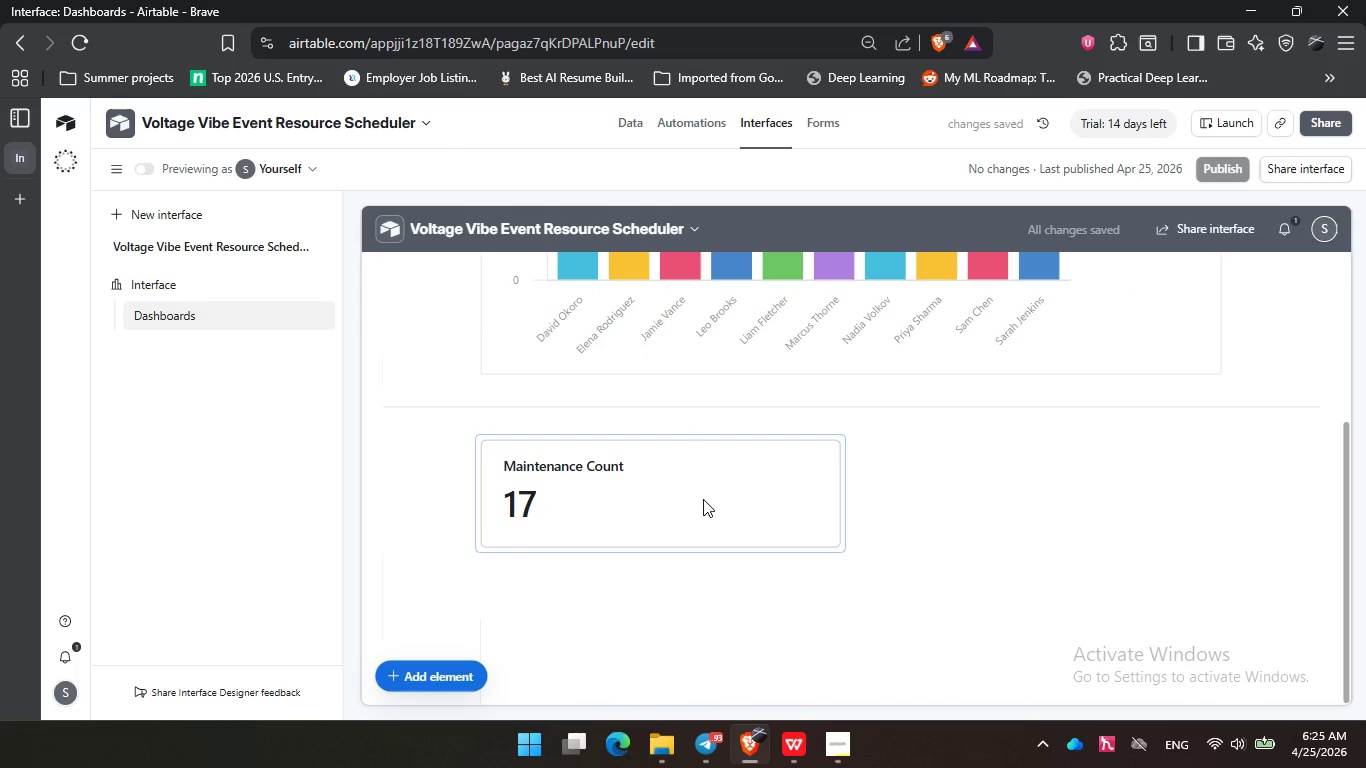 
scroll: coordinate [703, 499], scroll_direction: up, amount: 9.0
 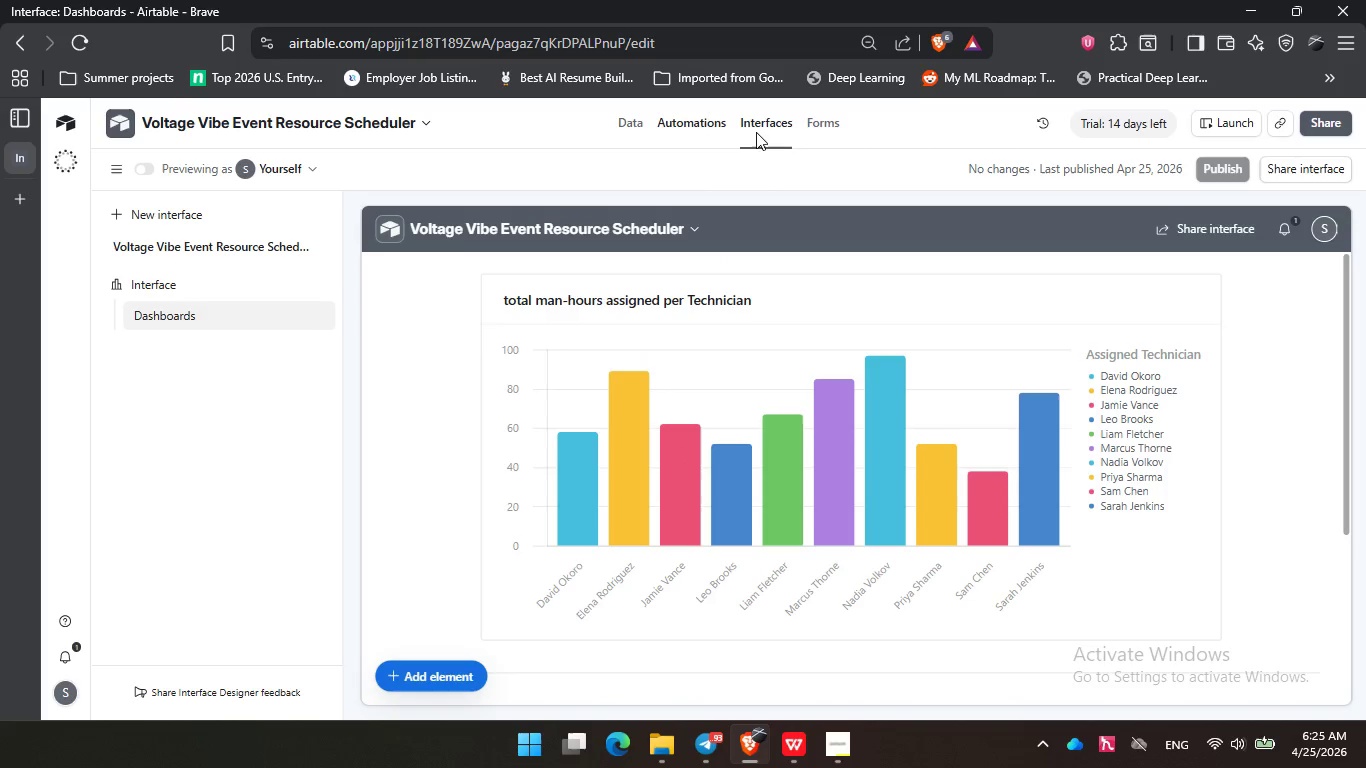 
left_click([621, 125])
 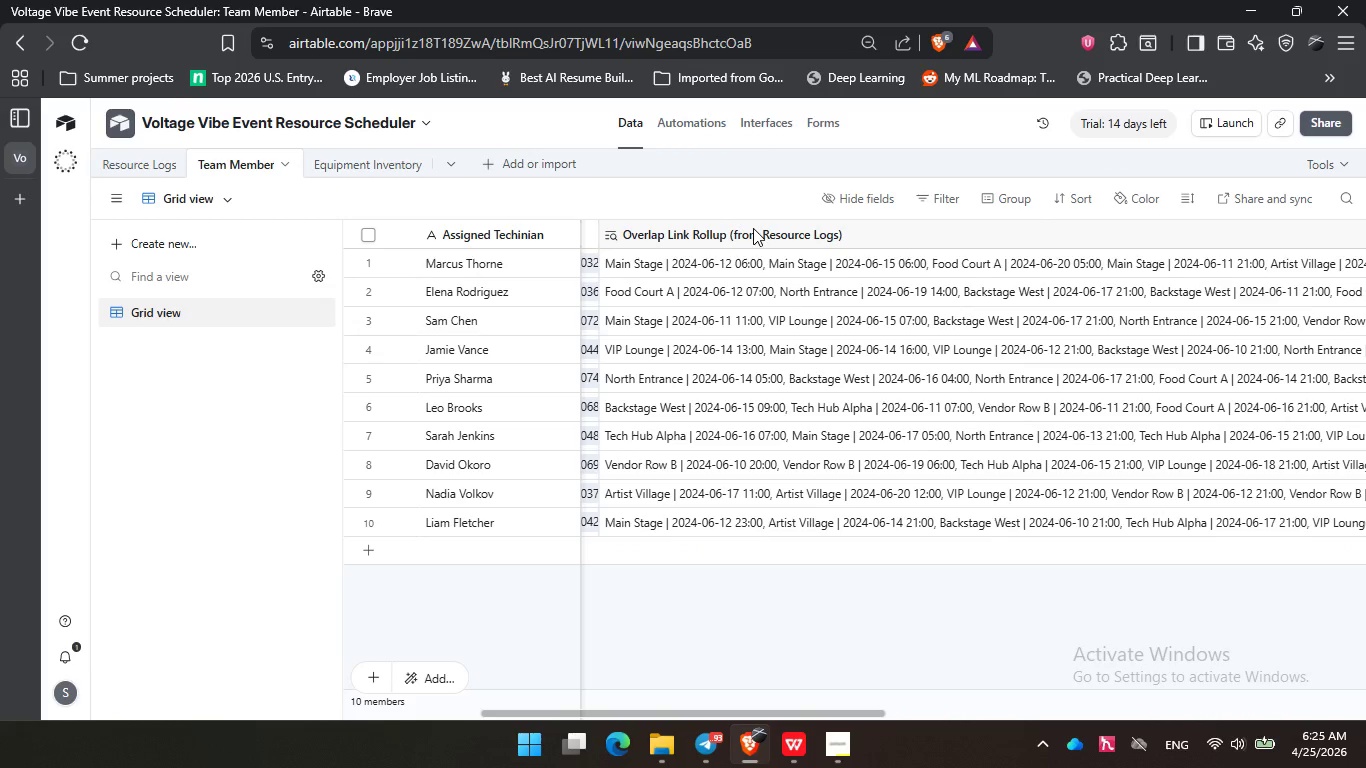 
wait(5.11)
 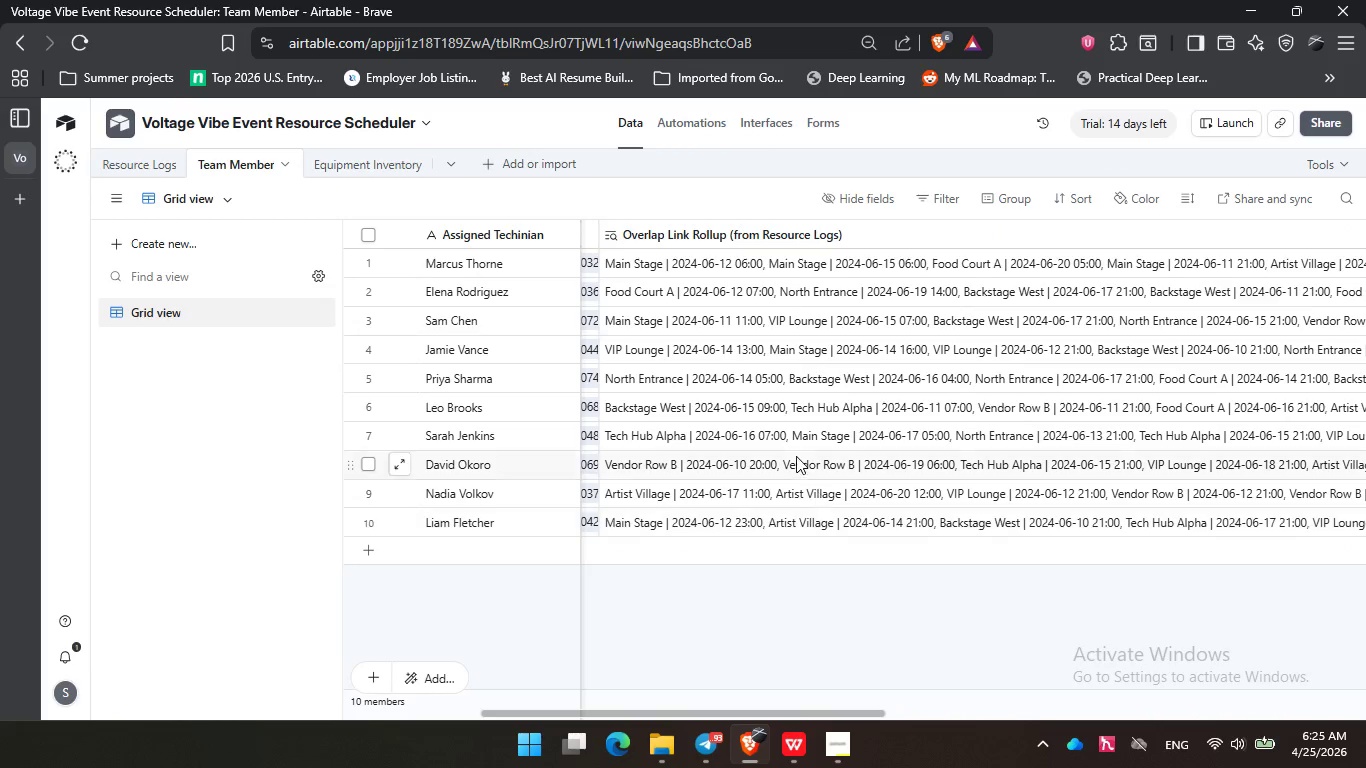 
left_click([136, 162])
 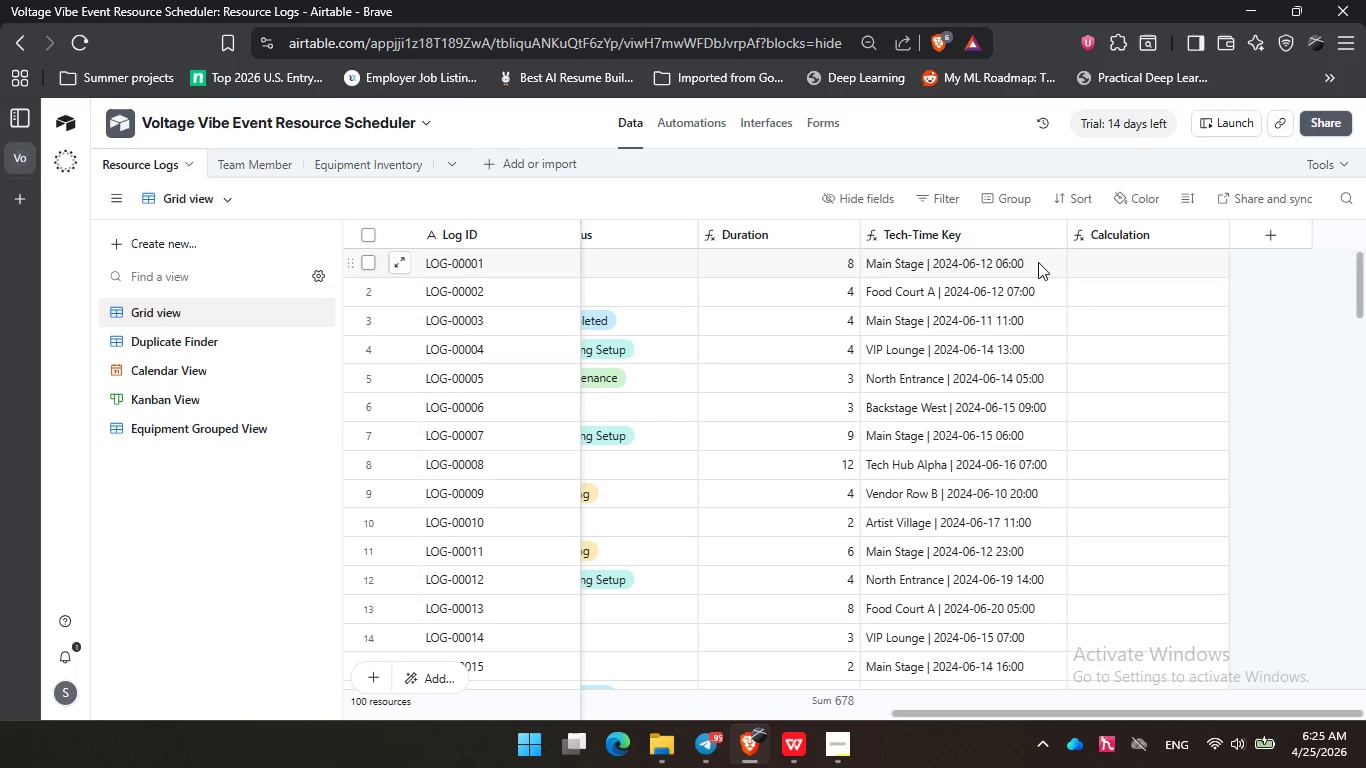 
wait(29.2)
 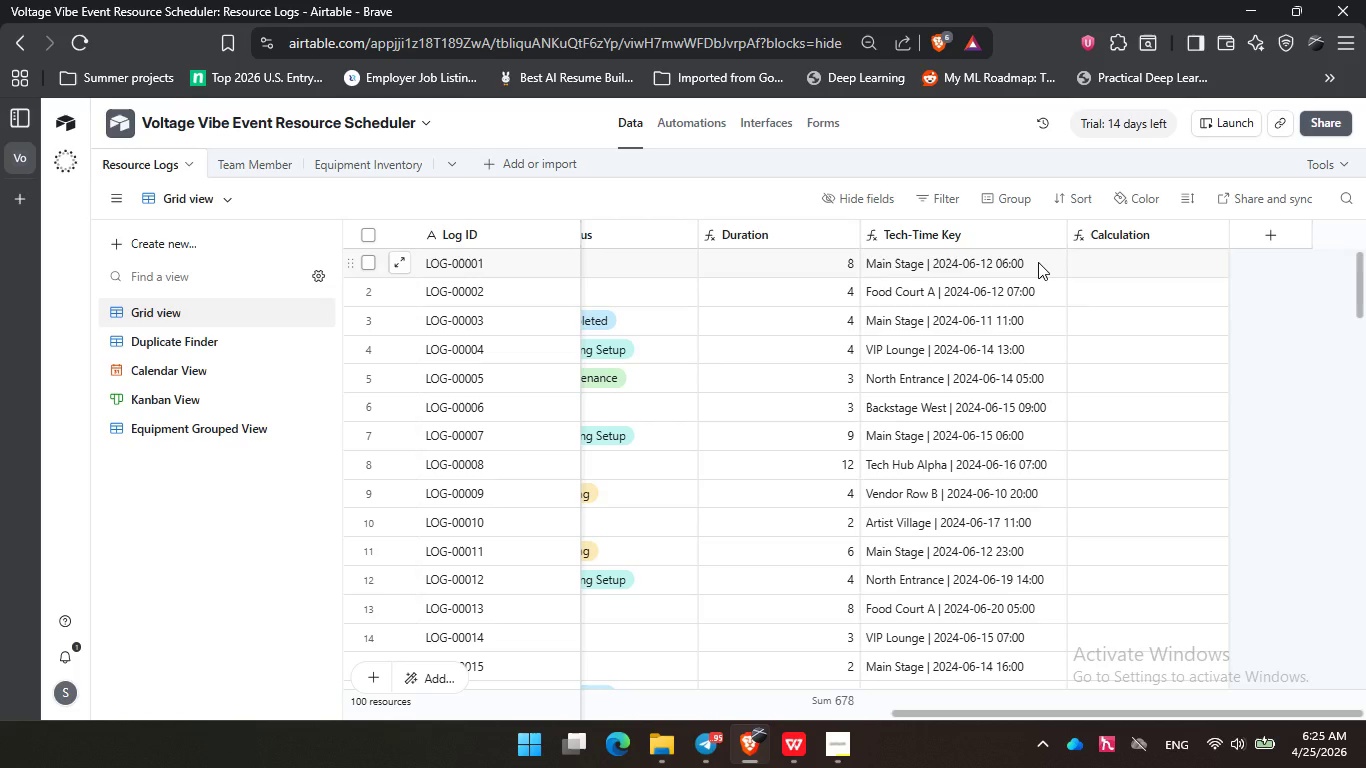 
left_click_drag(start_coordinate=[1052, 711], to_coordinate=[1090, 694])
 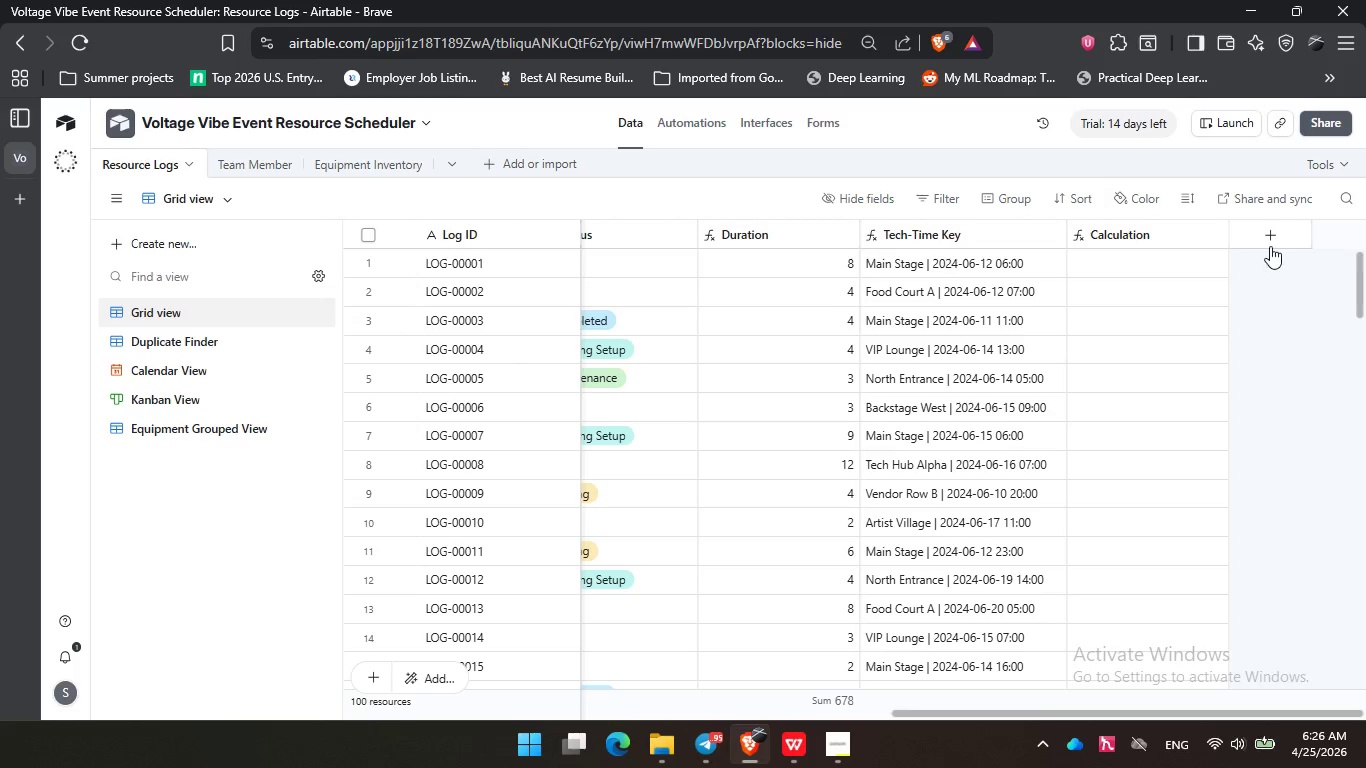 
left_click([1270, 240])
 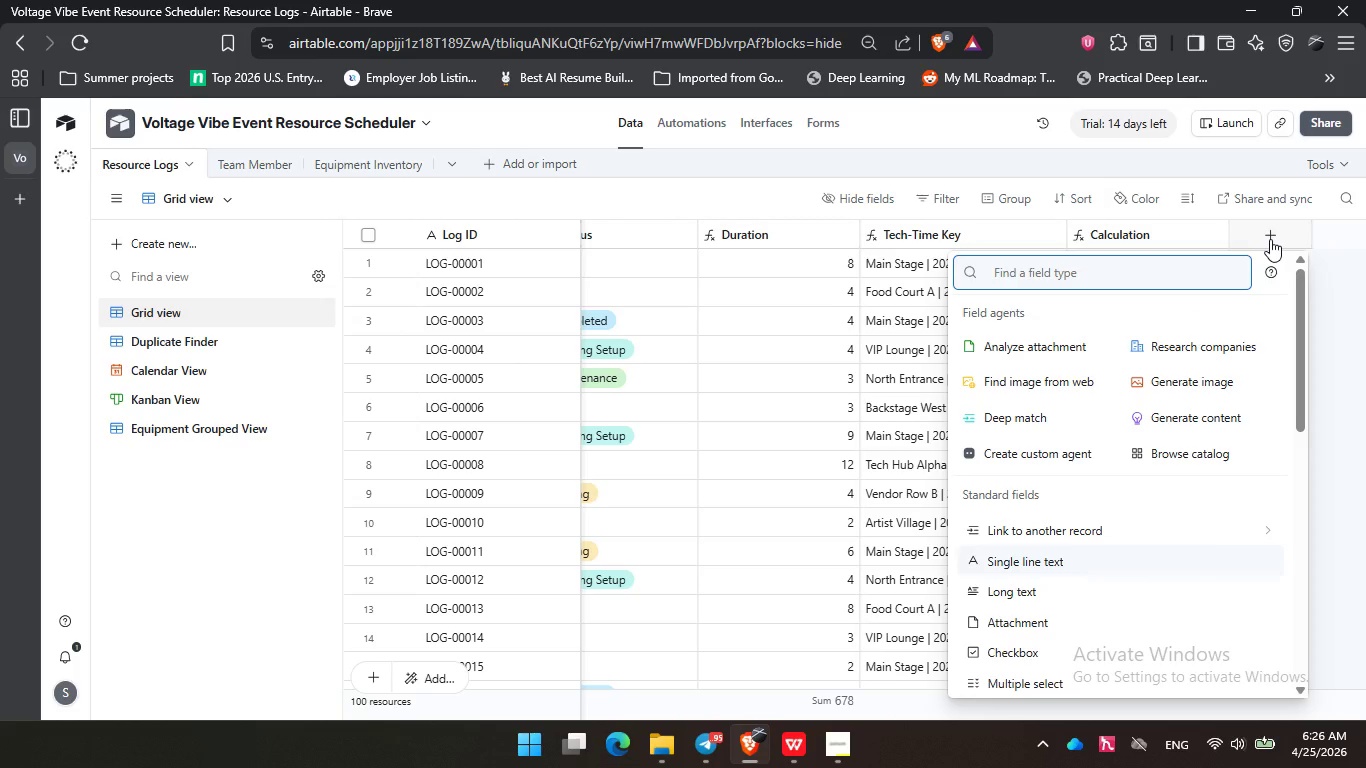 
type(for)
 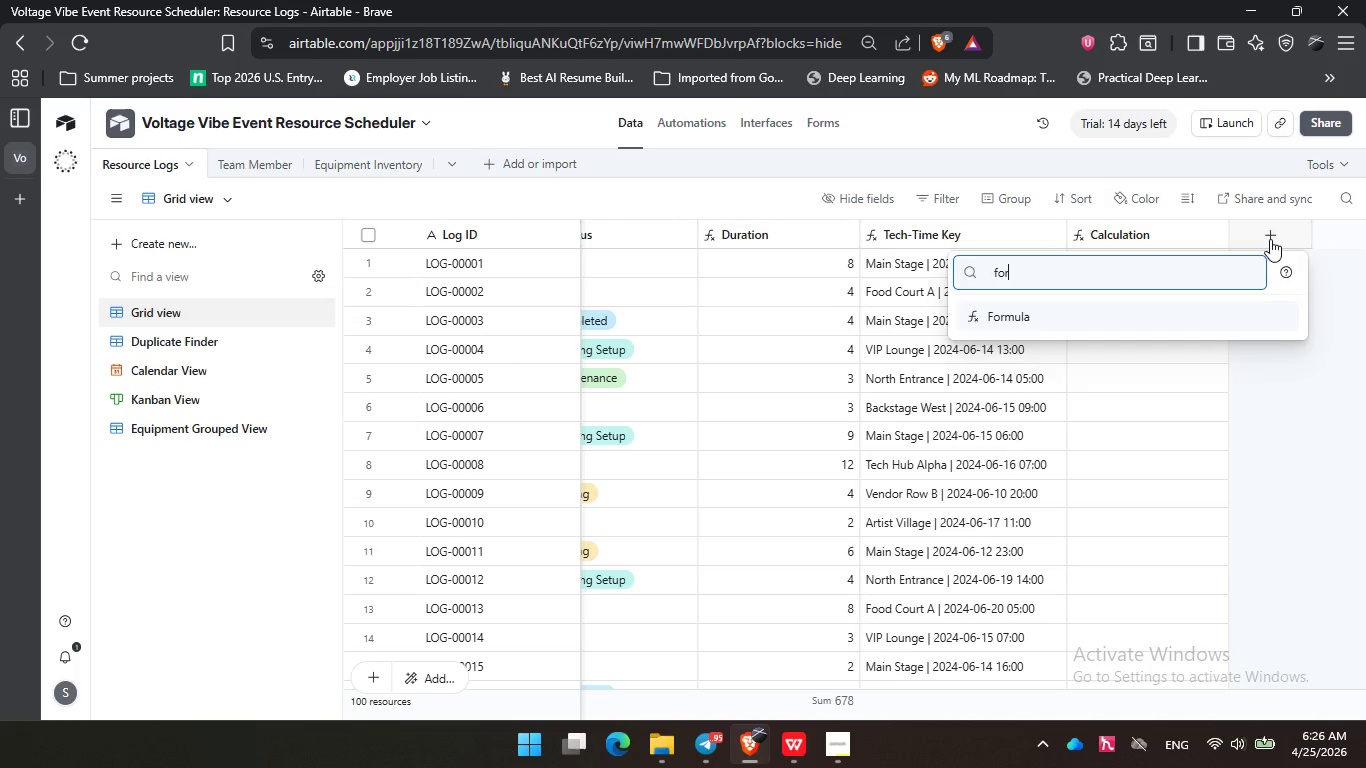 
key(Enter)
 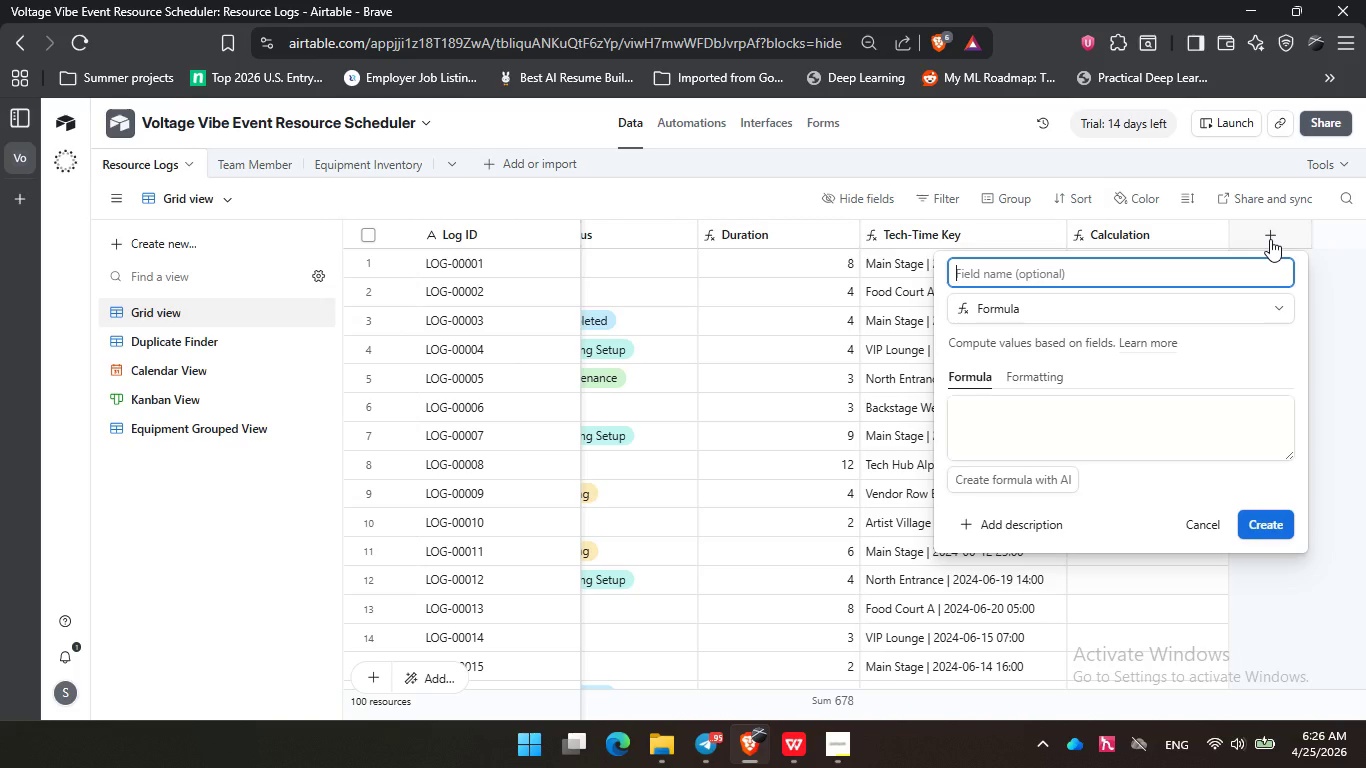 
wait(11.53)
 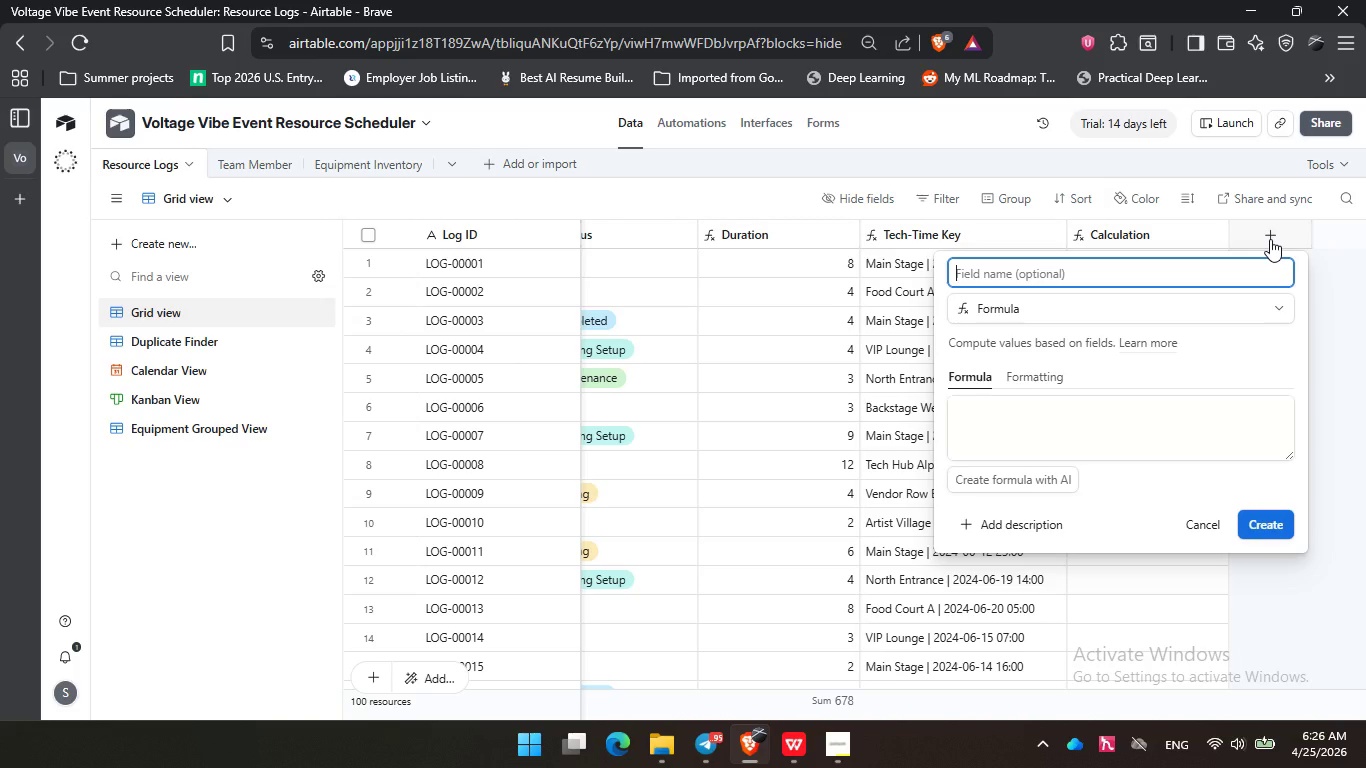 
type(test)
 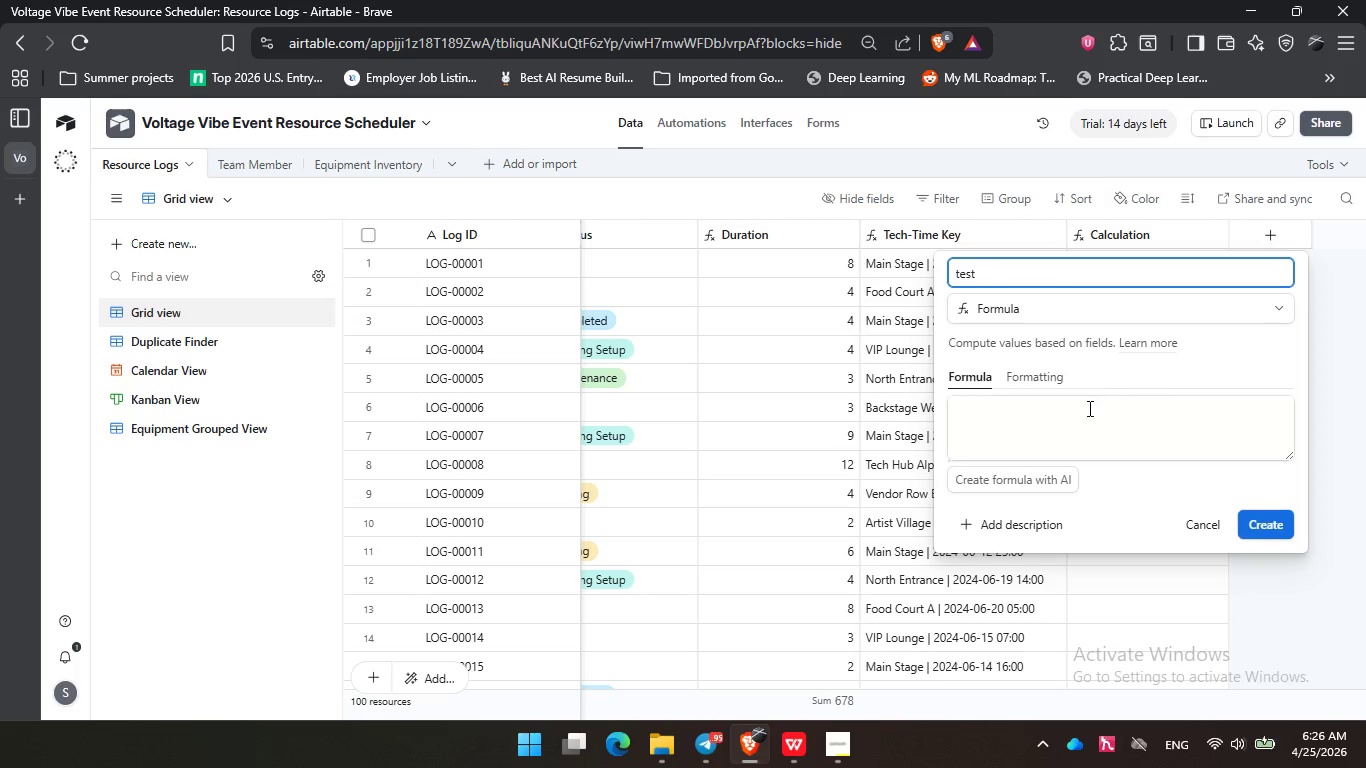 
left_click([1075, 413])
 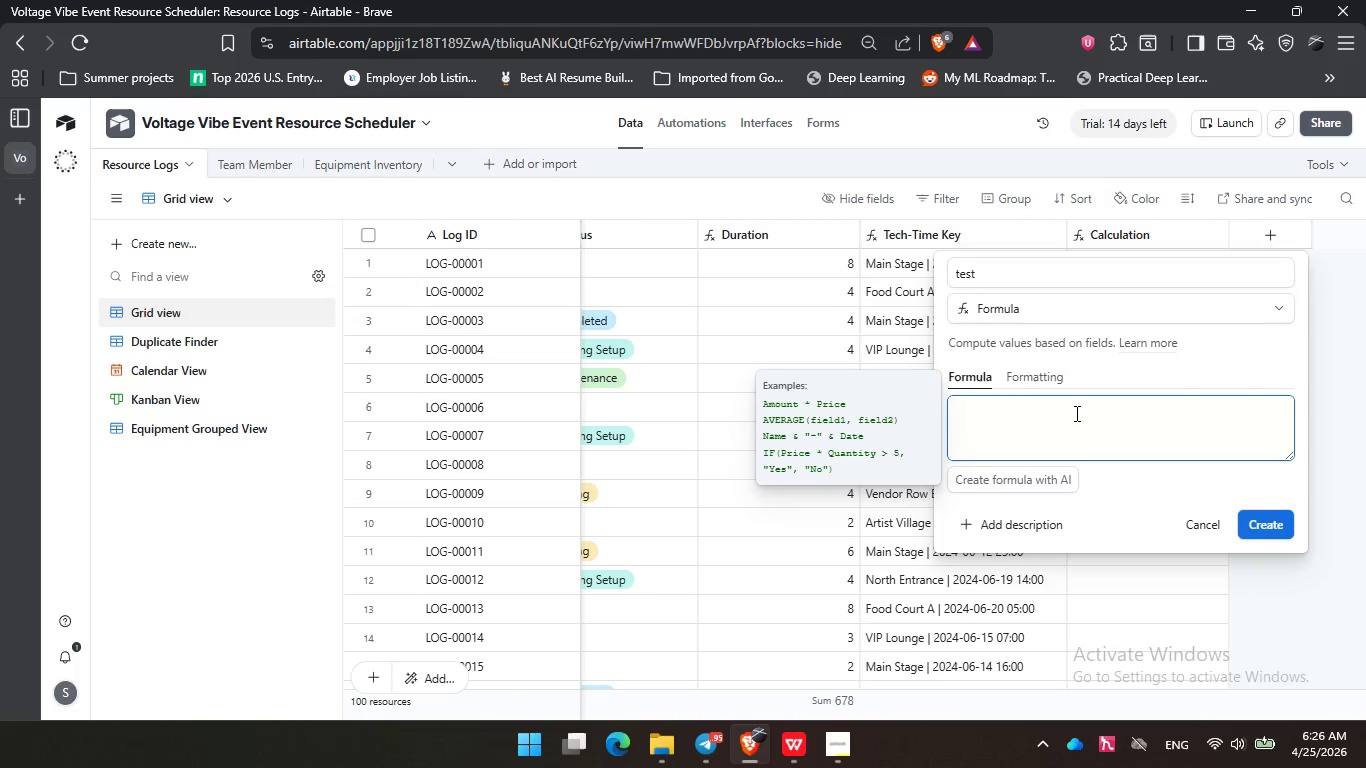 
type(cou)
 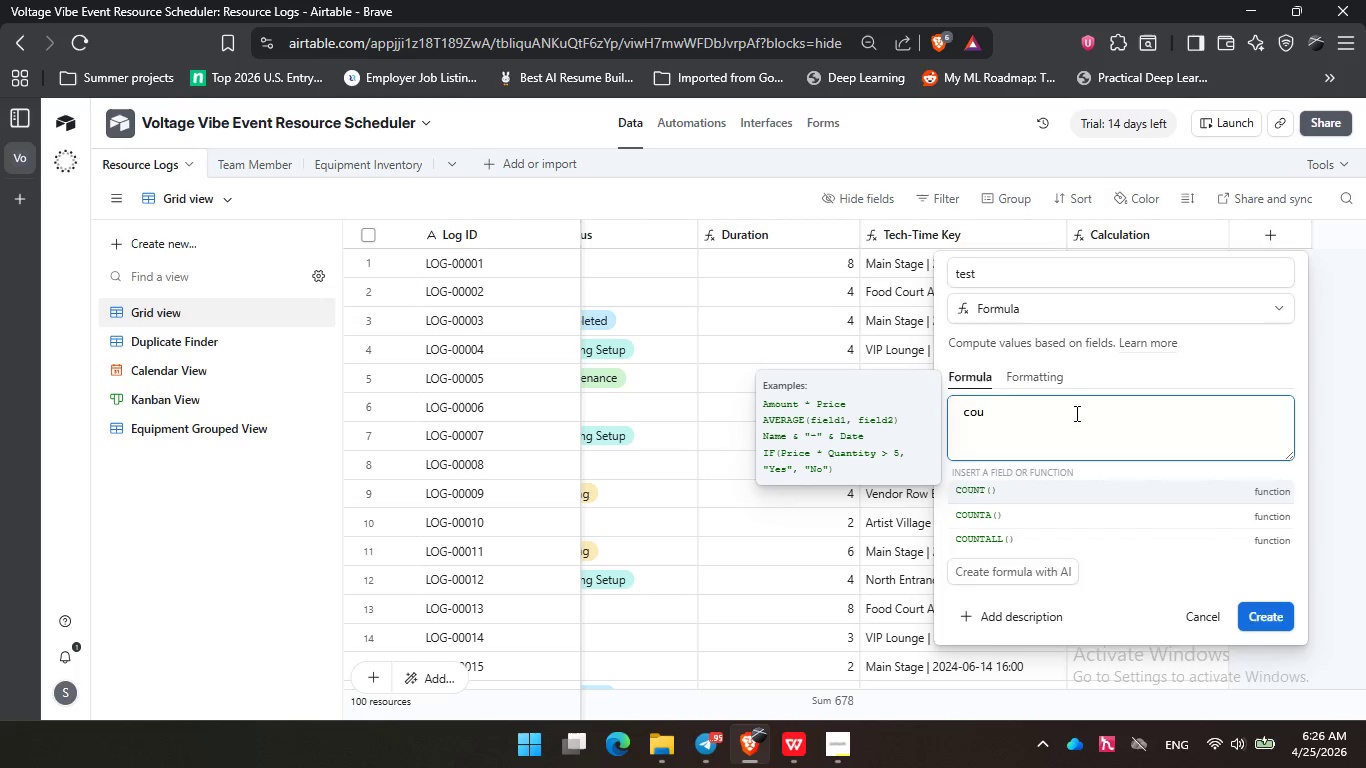 
key(Enter)
 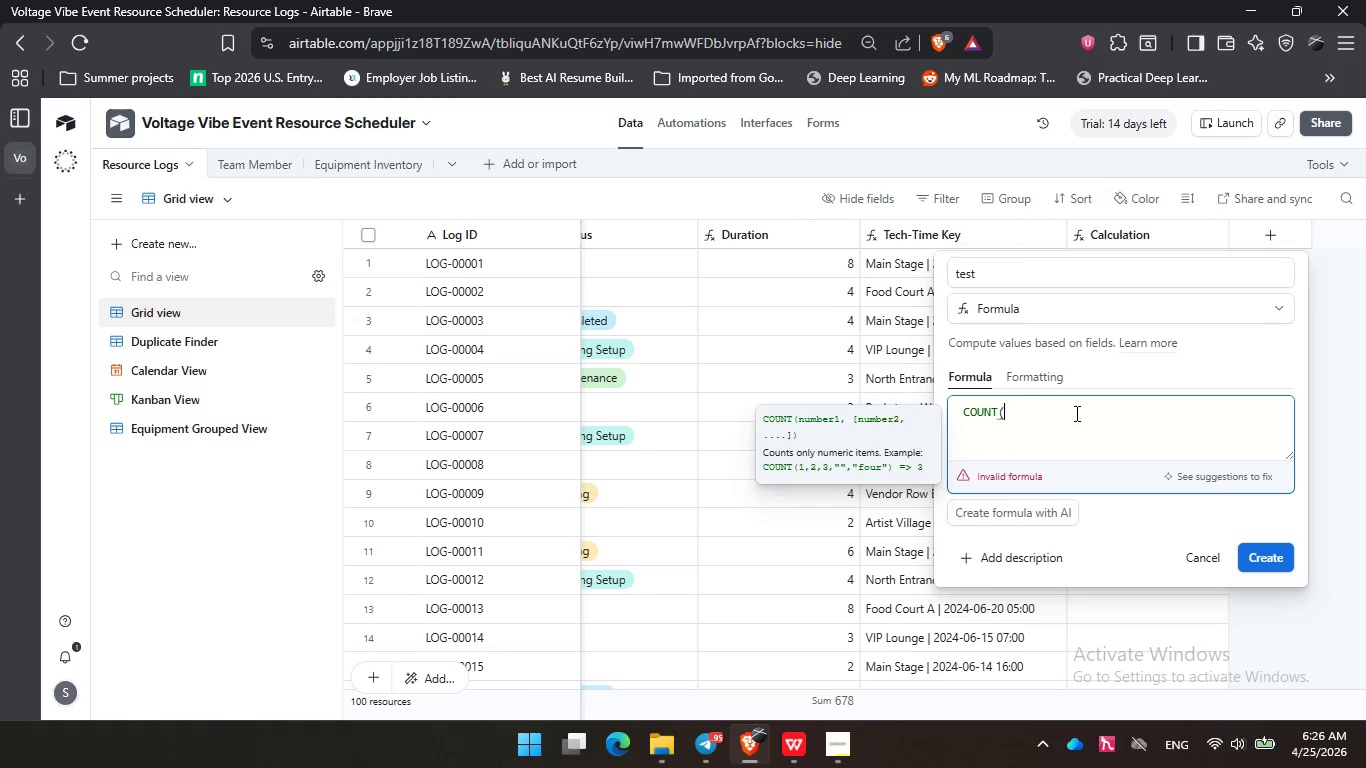 
type(te)
 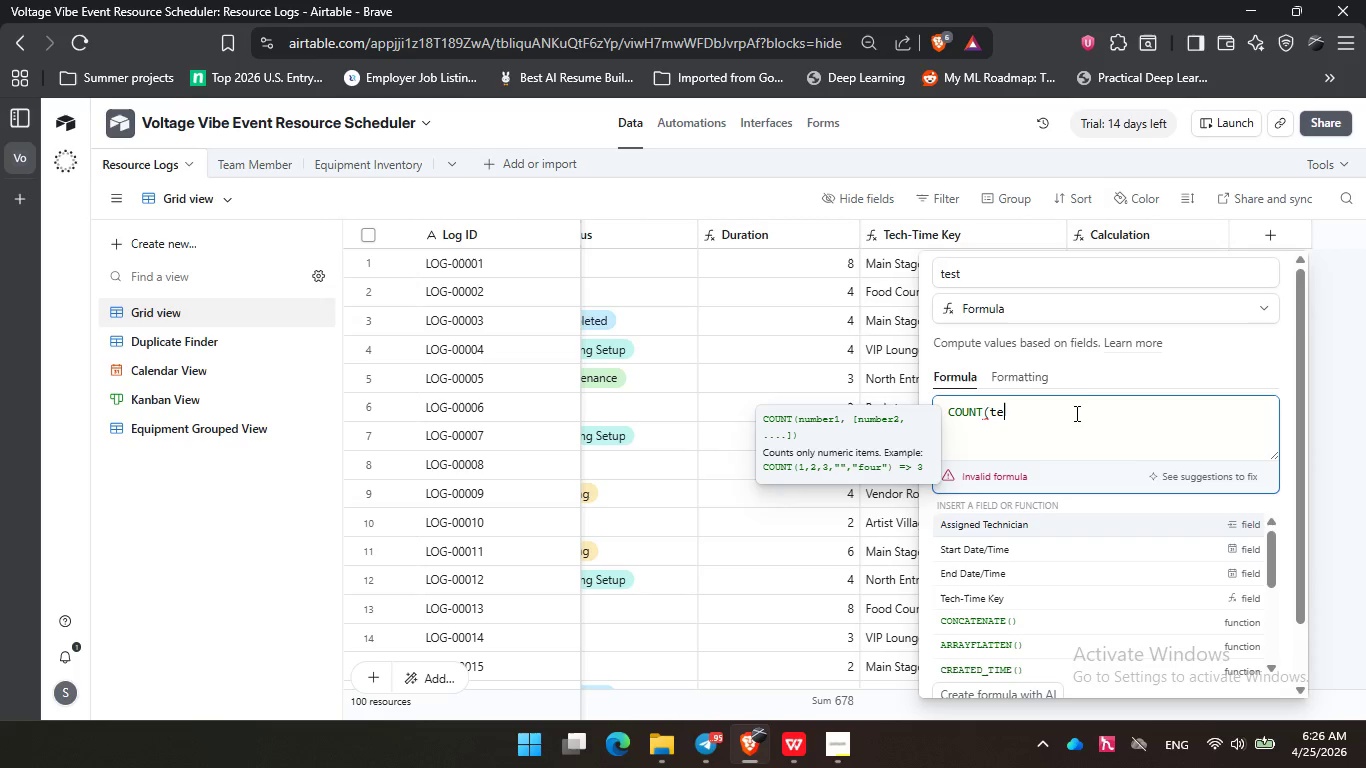 
key(Enter)
 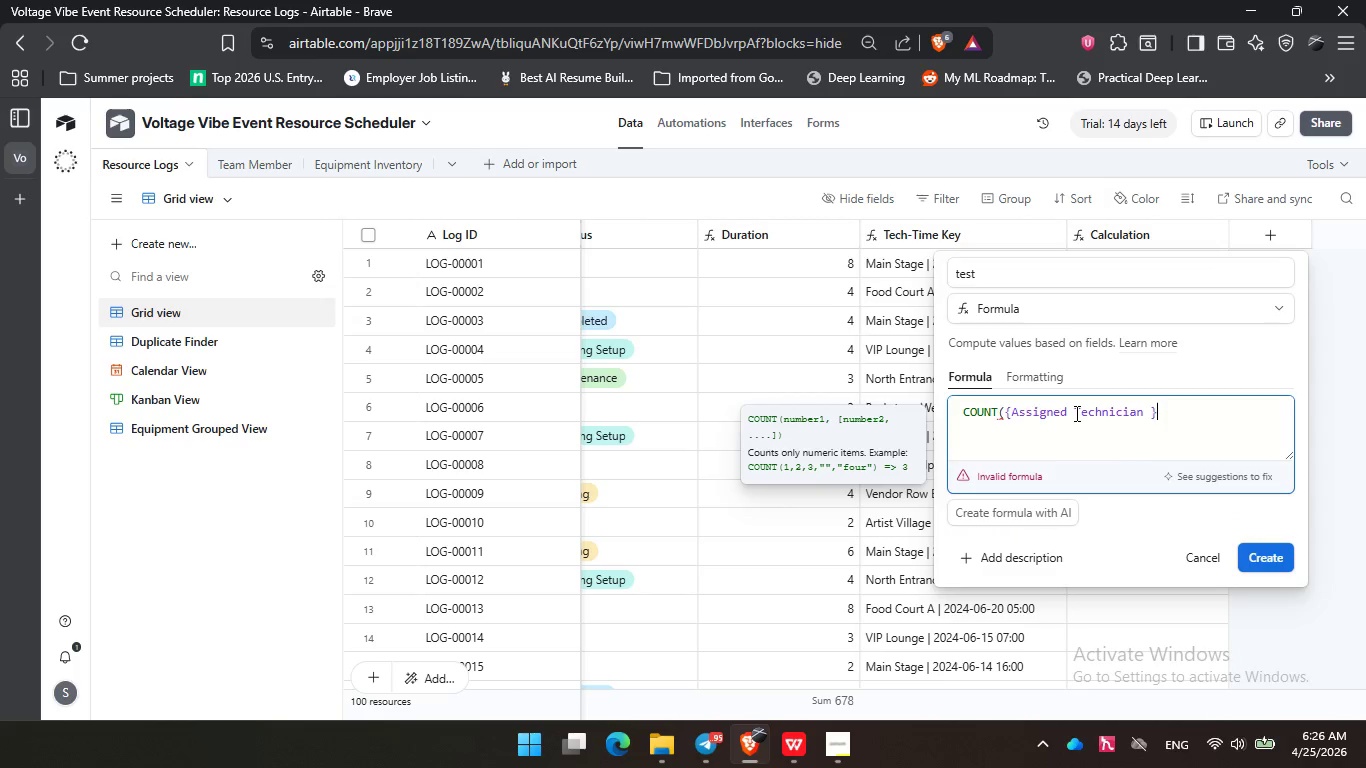 
hold_key(key=ShiftRight, duration=0.36)
 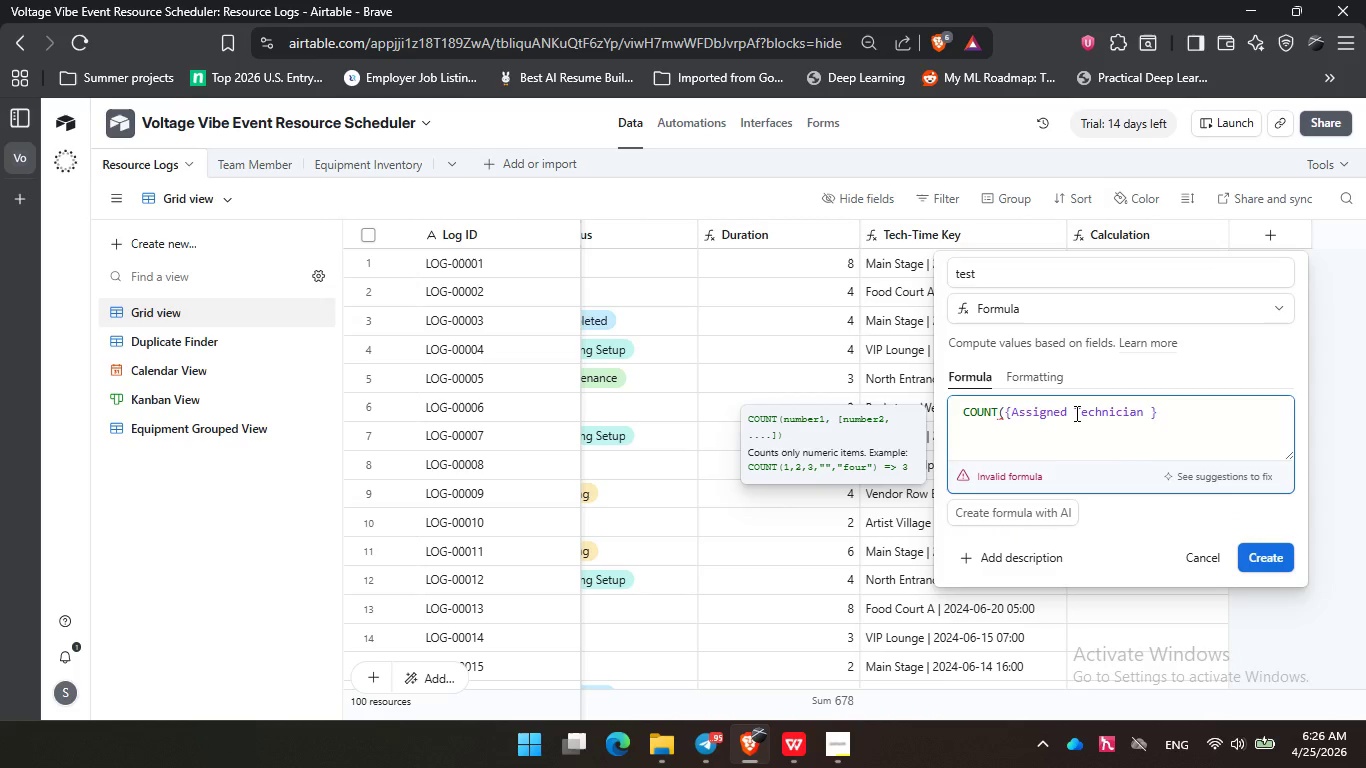 
key(Shift+0)
 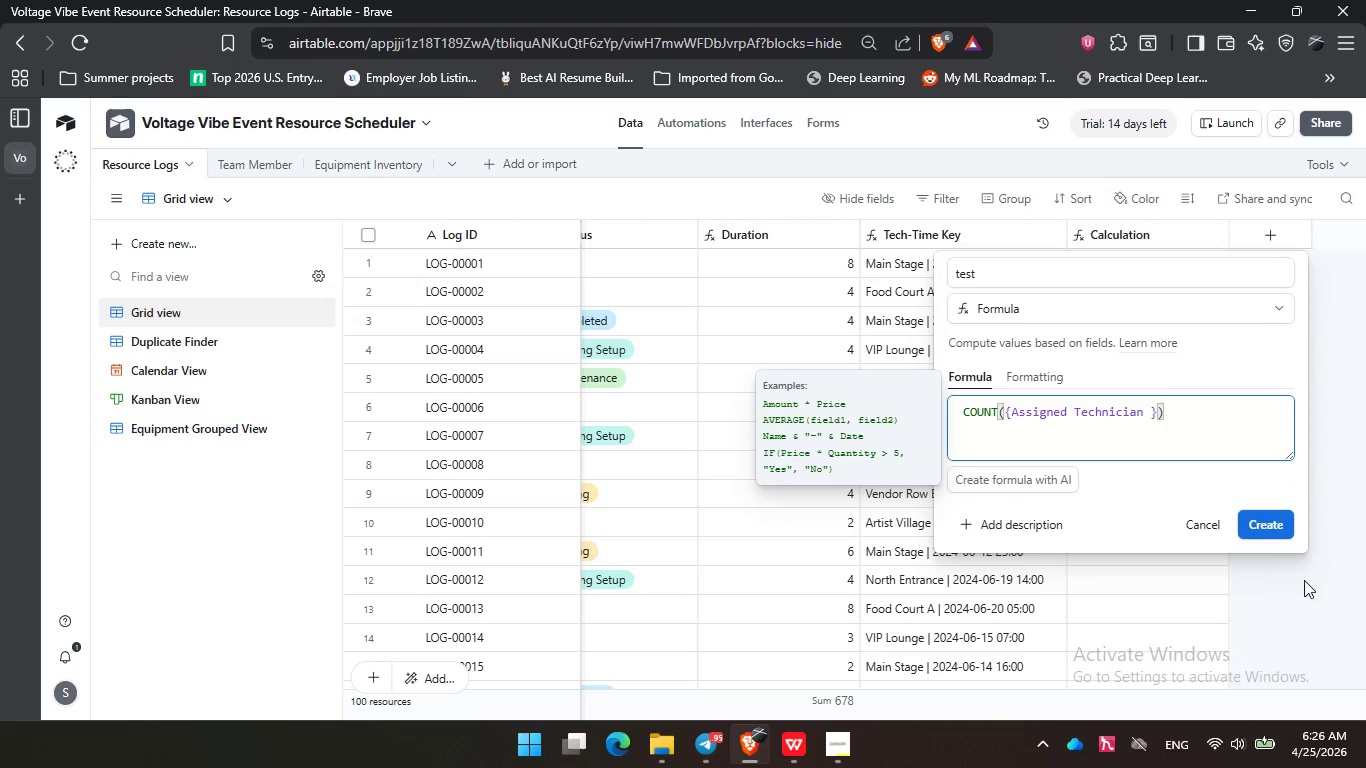 
left_click([1267, 523])
 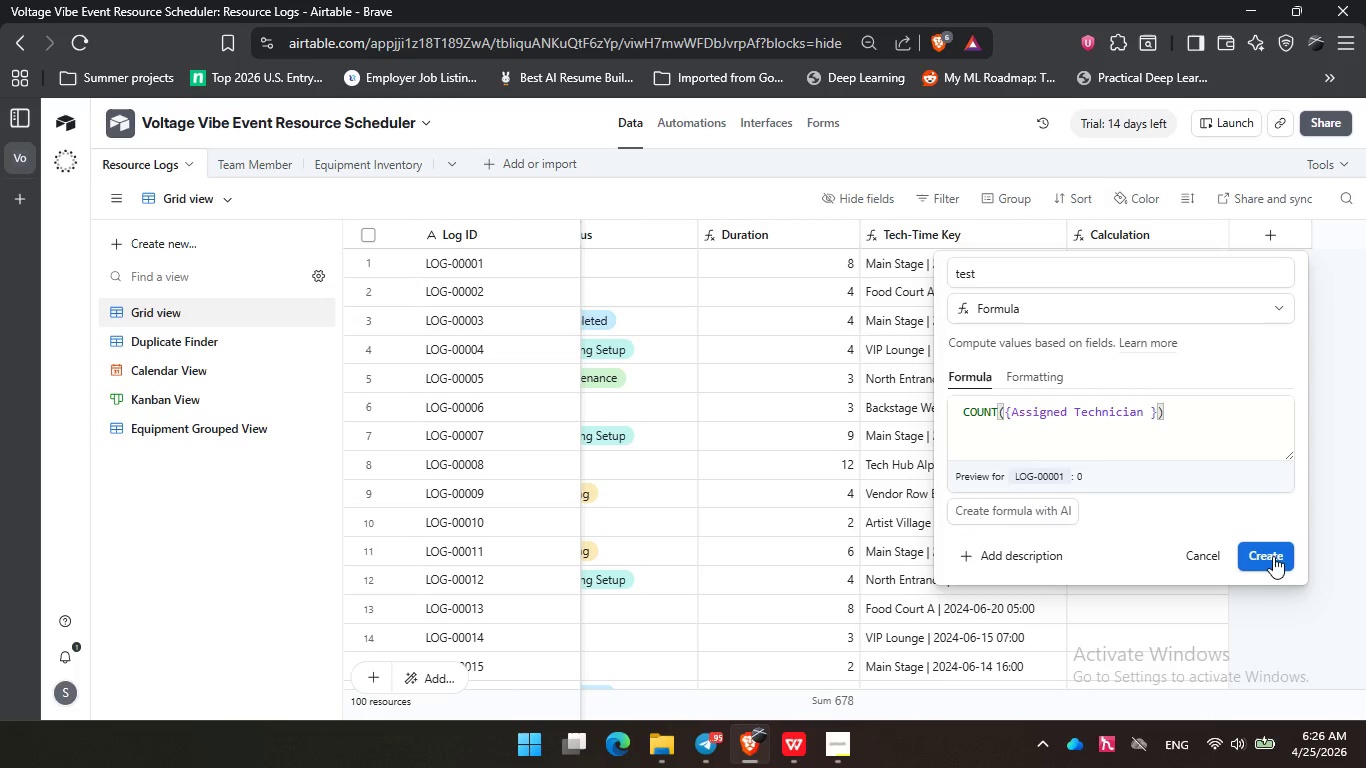 
left_click([1273, 554])
 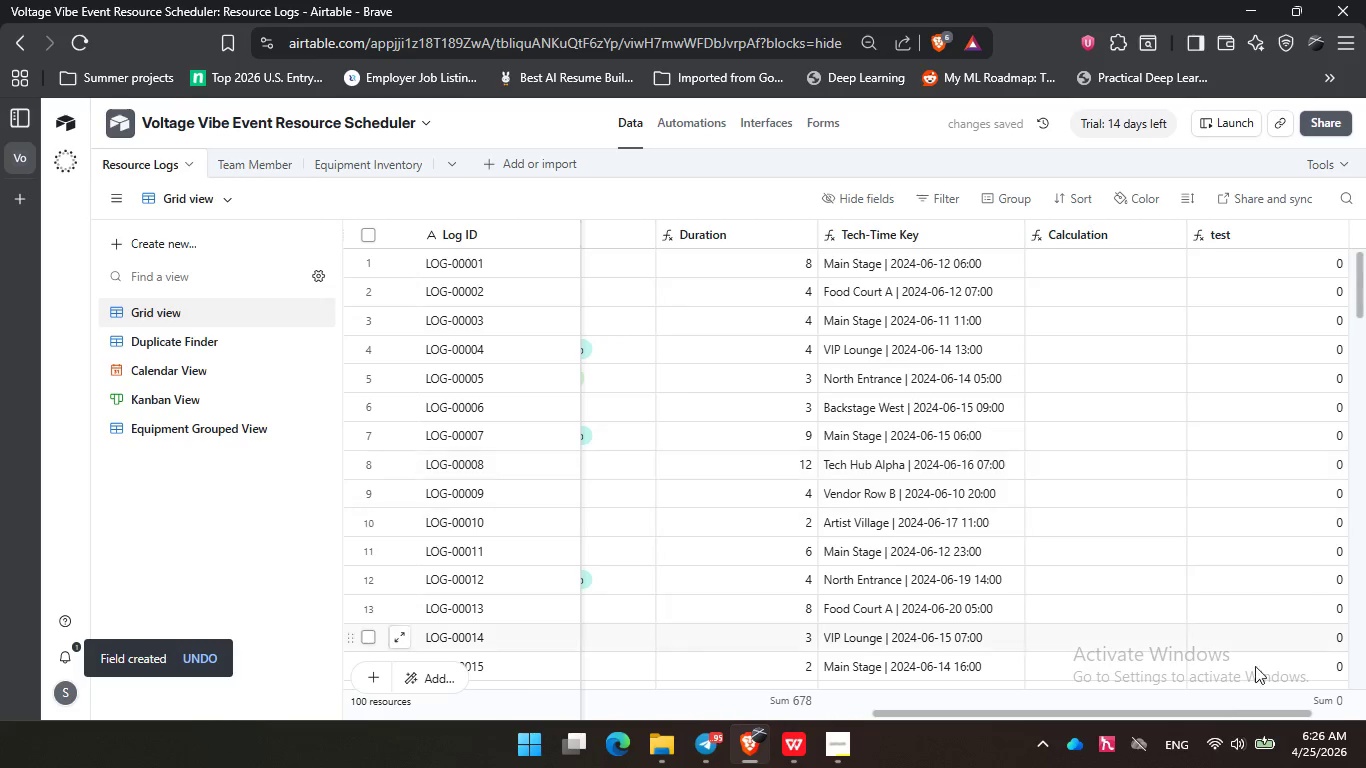 
left_click_drag(start_coordinate=[1231, 713], to_coordinate=[1327, 721])
 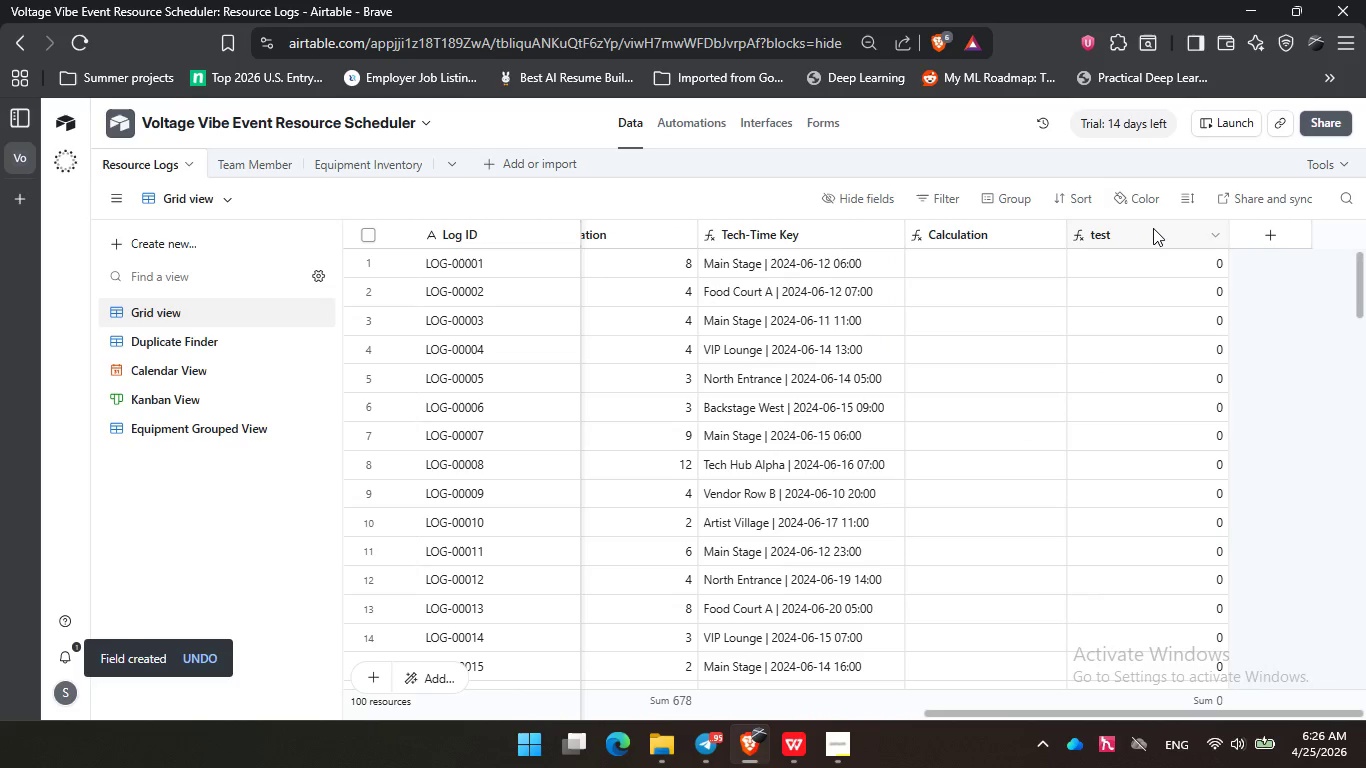 
double_click([1153, 228])
 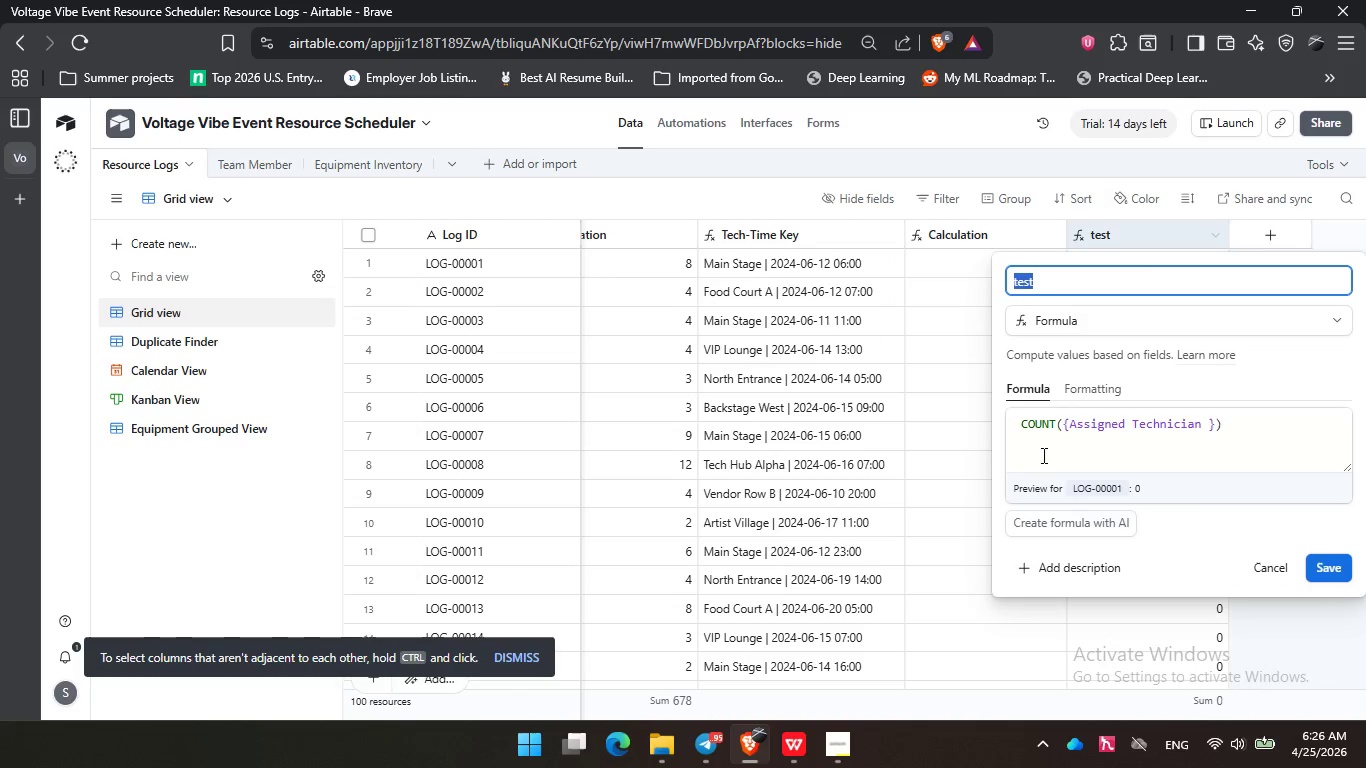 
left_click([1038, 425])
 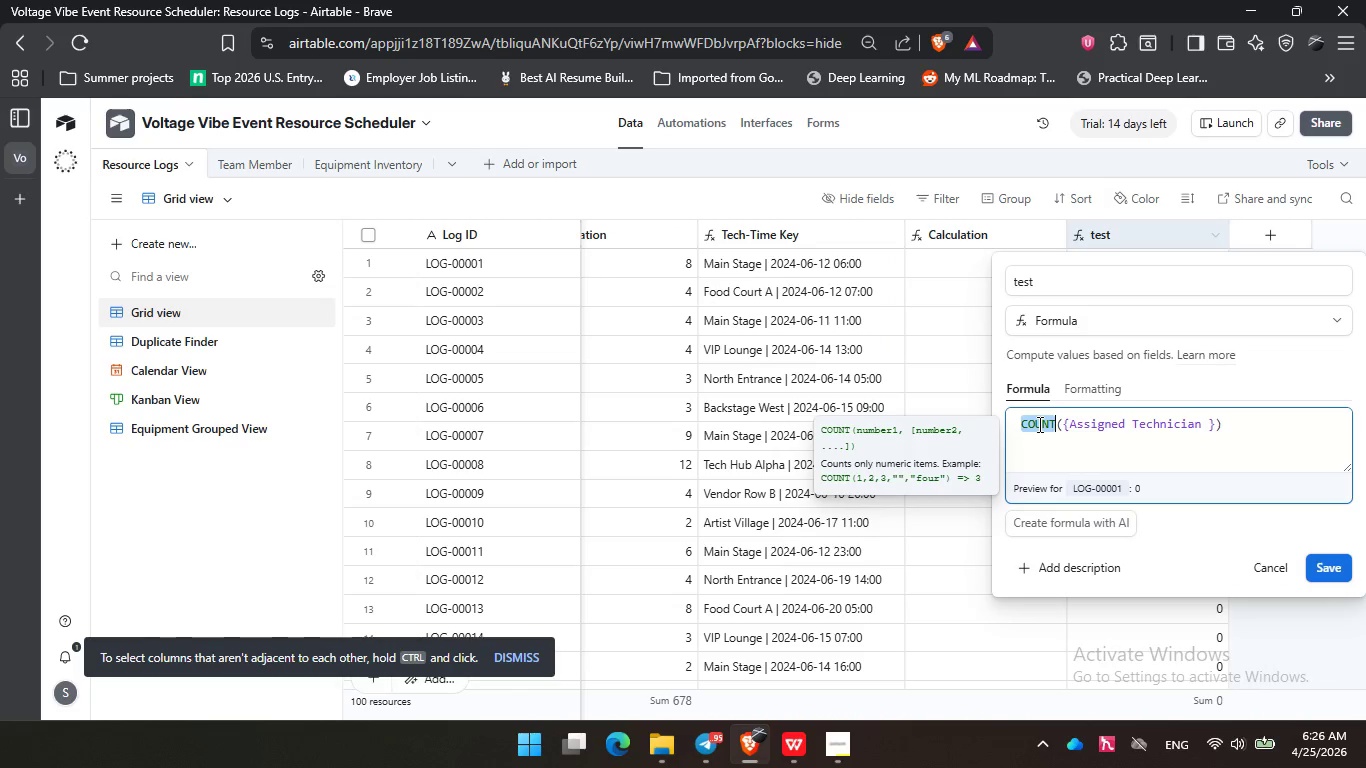 
type(cao)
key(Backspace)
key(Backspace)
type(ou)
 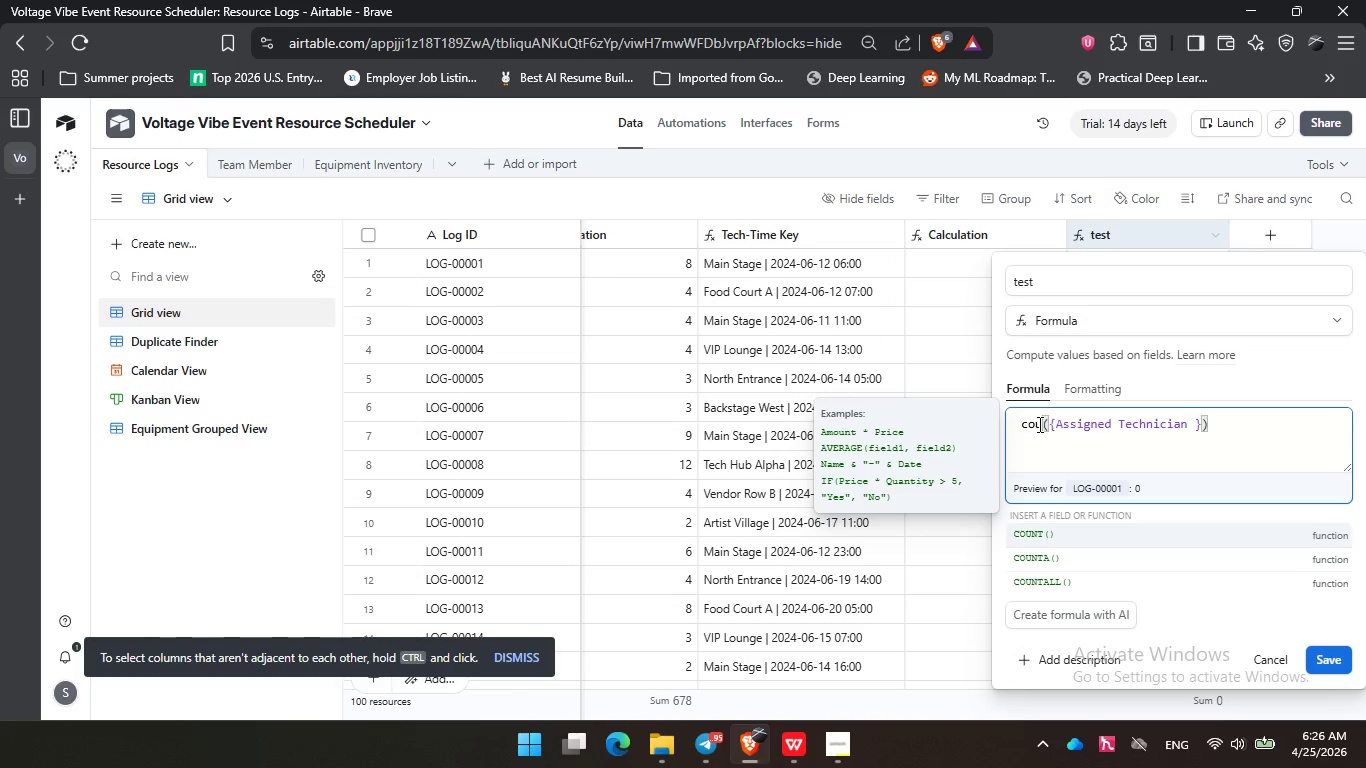 
key(ArrowDown)
 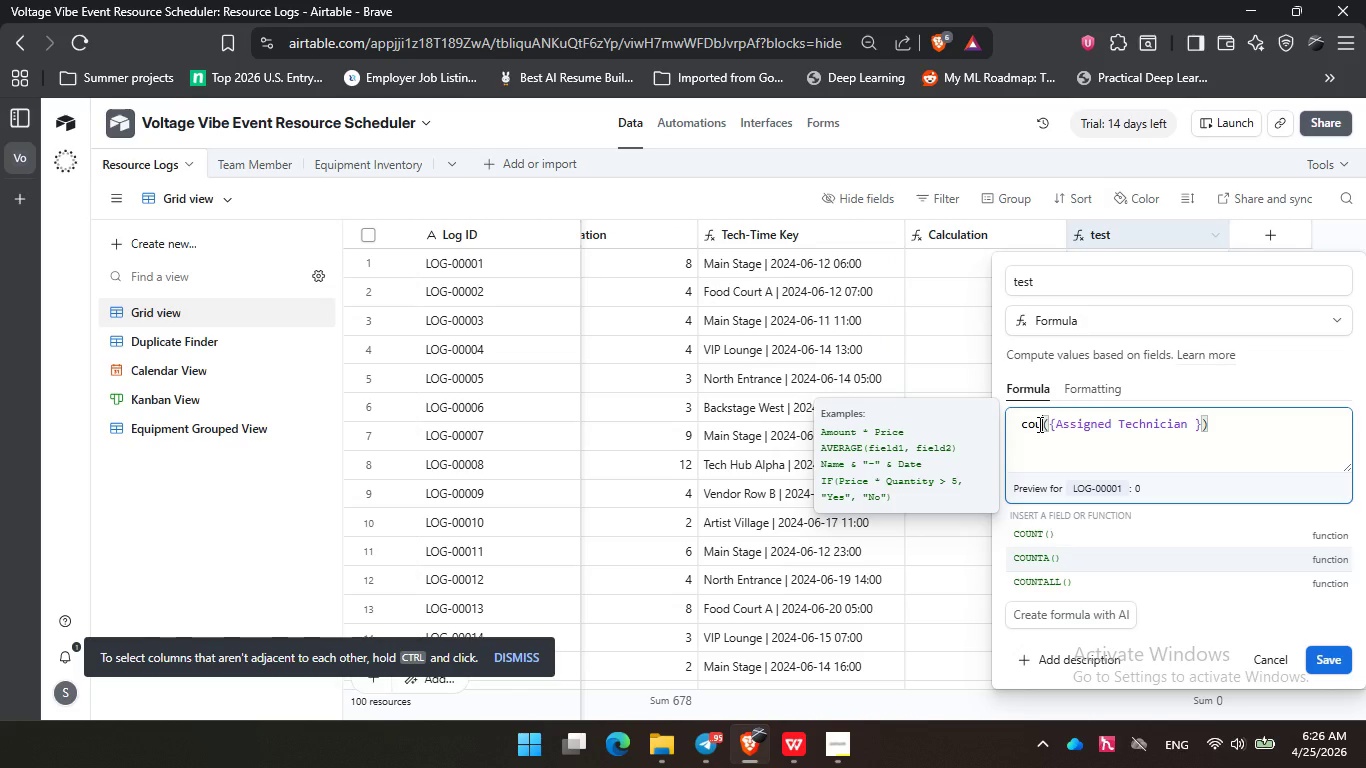 
key(ArrowDown)
 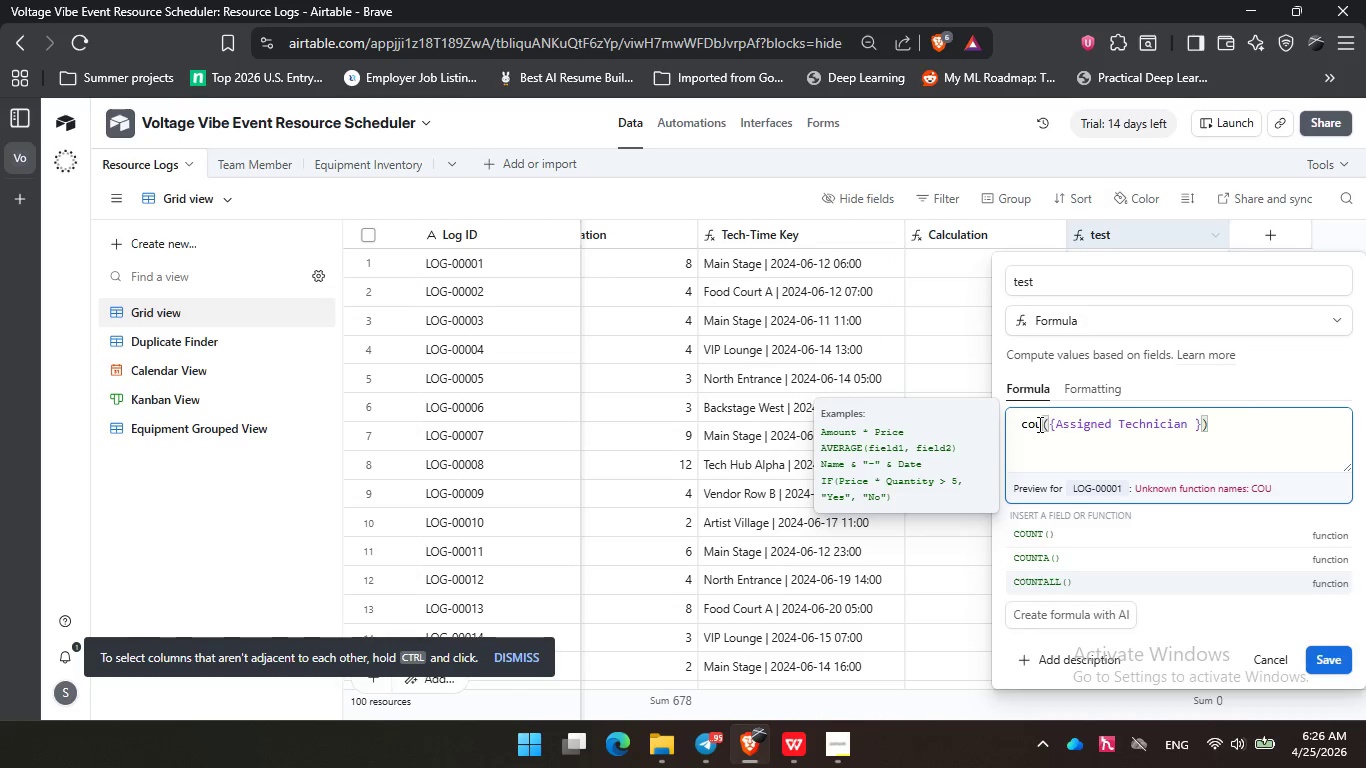 
key(Enter)
 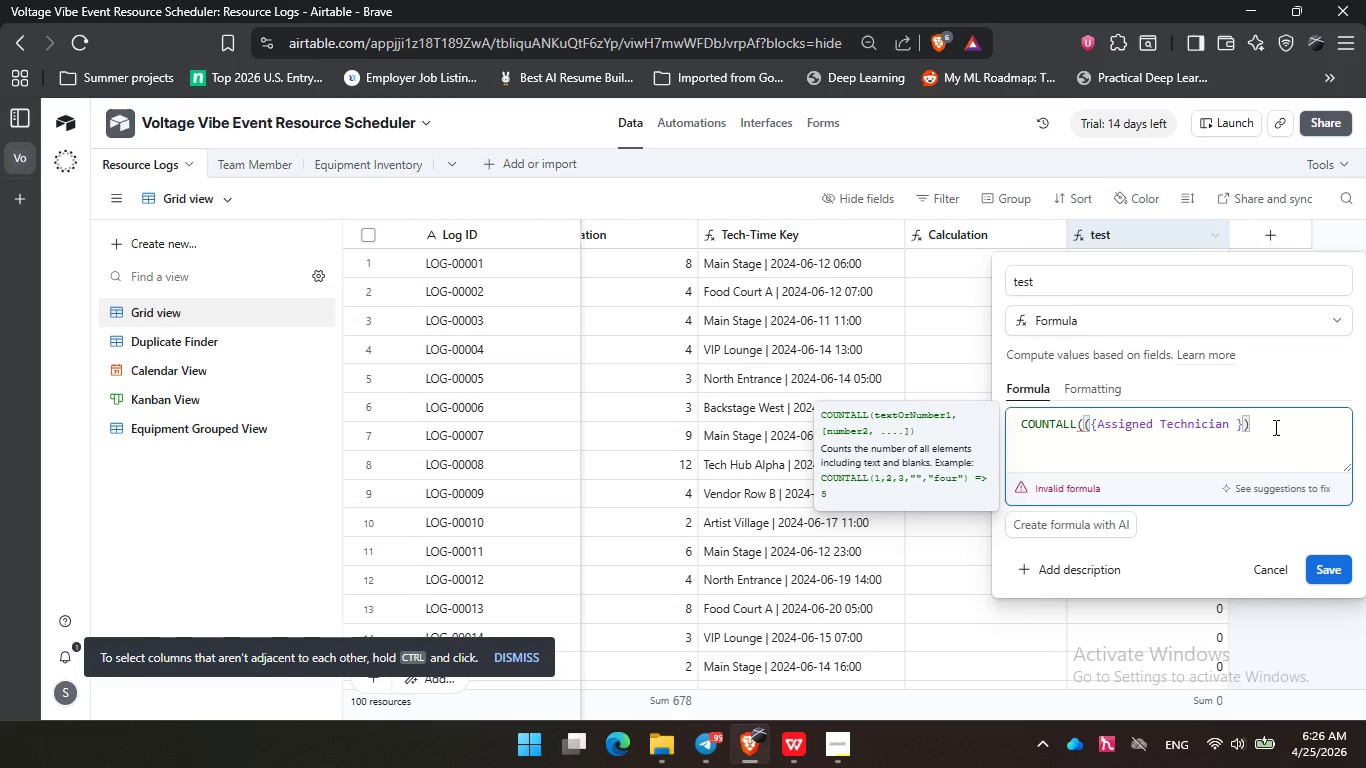 
key(Backspace)
 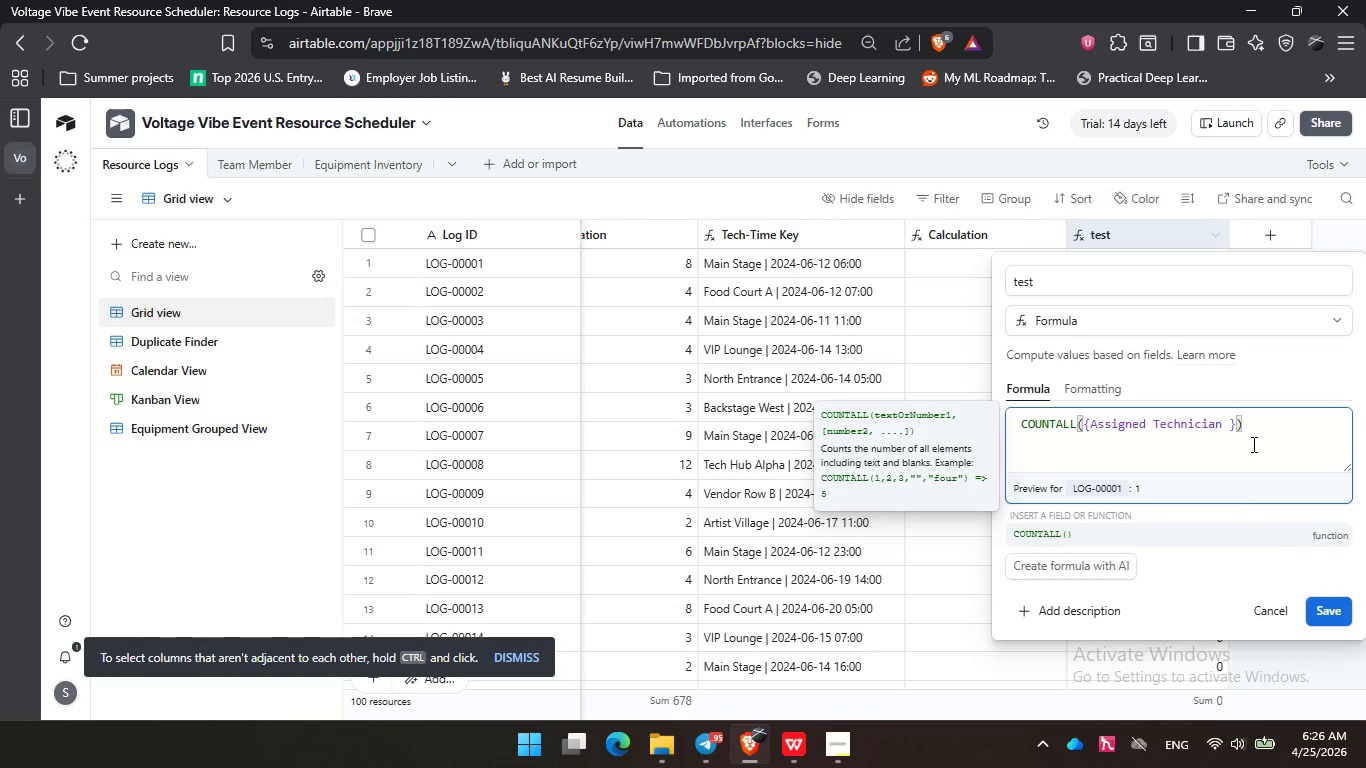 
left_click([1330, 612])
 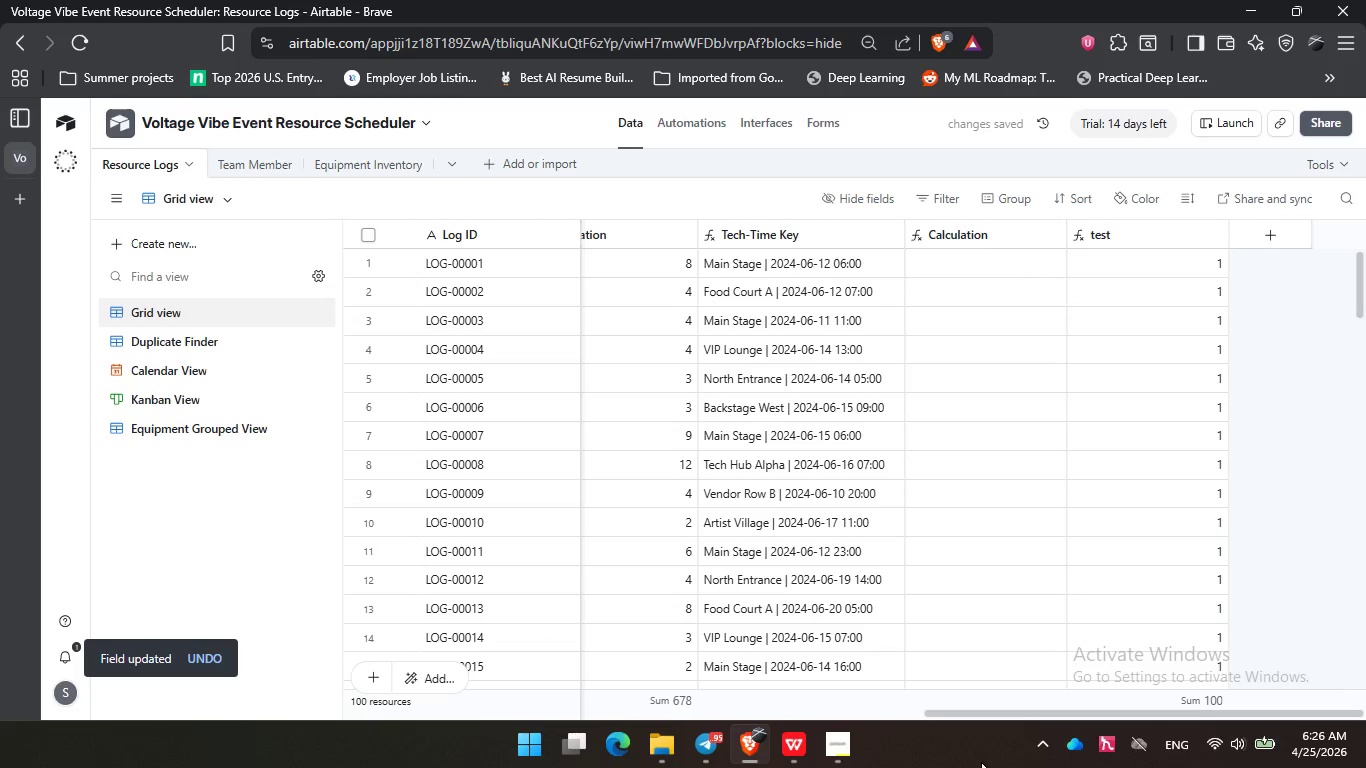 
left_click_drag(start_coordinate=[986, 713], to_coordinate=[1021, 728])
 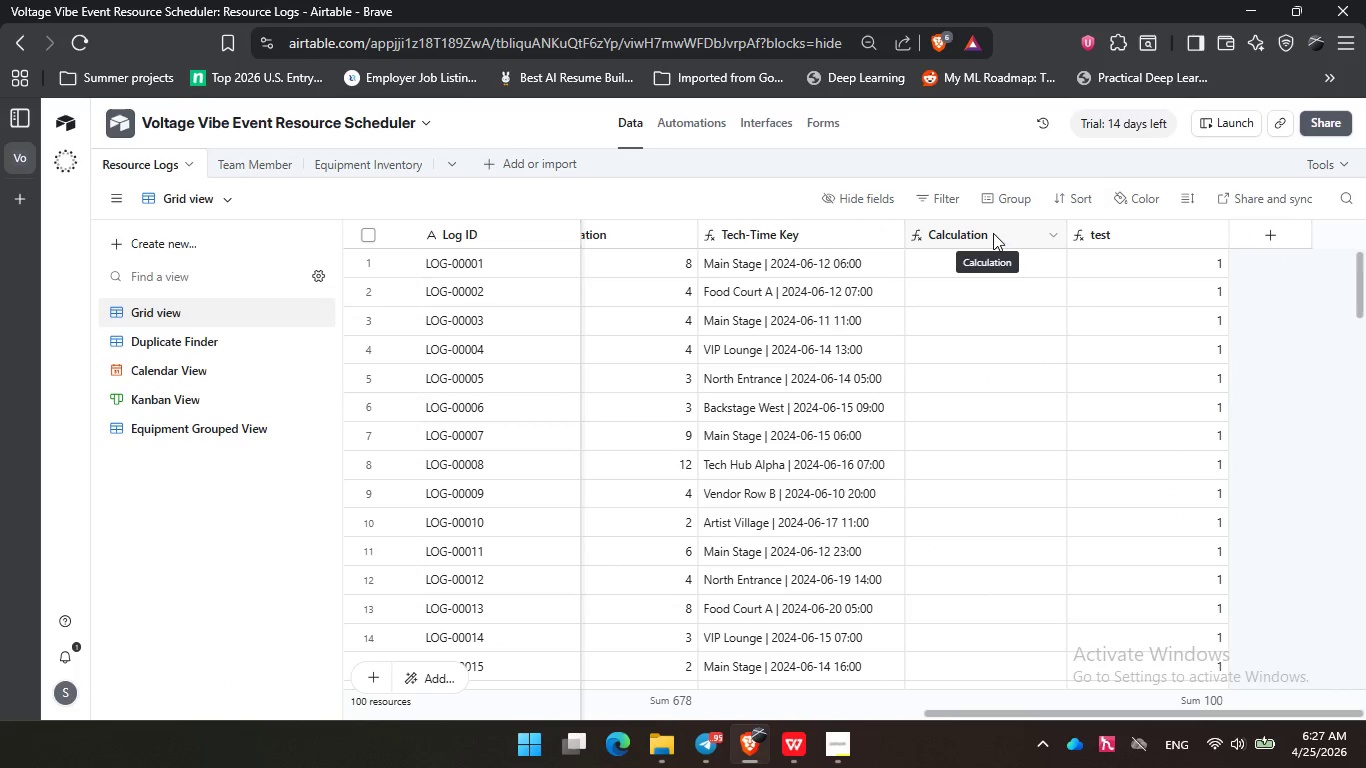 
right_click([988, 233])
 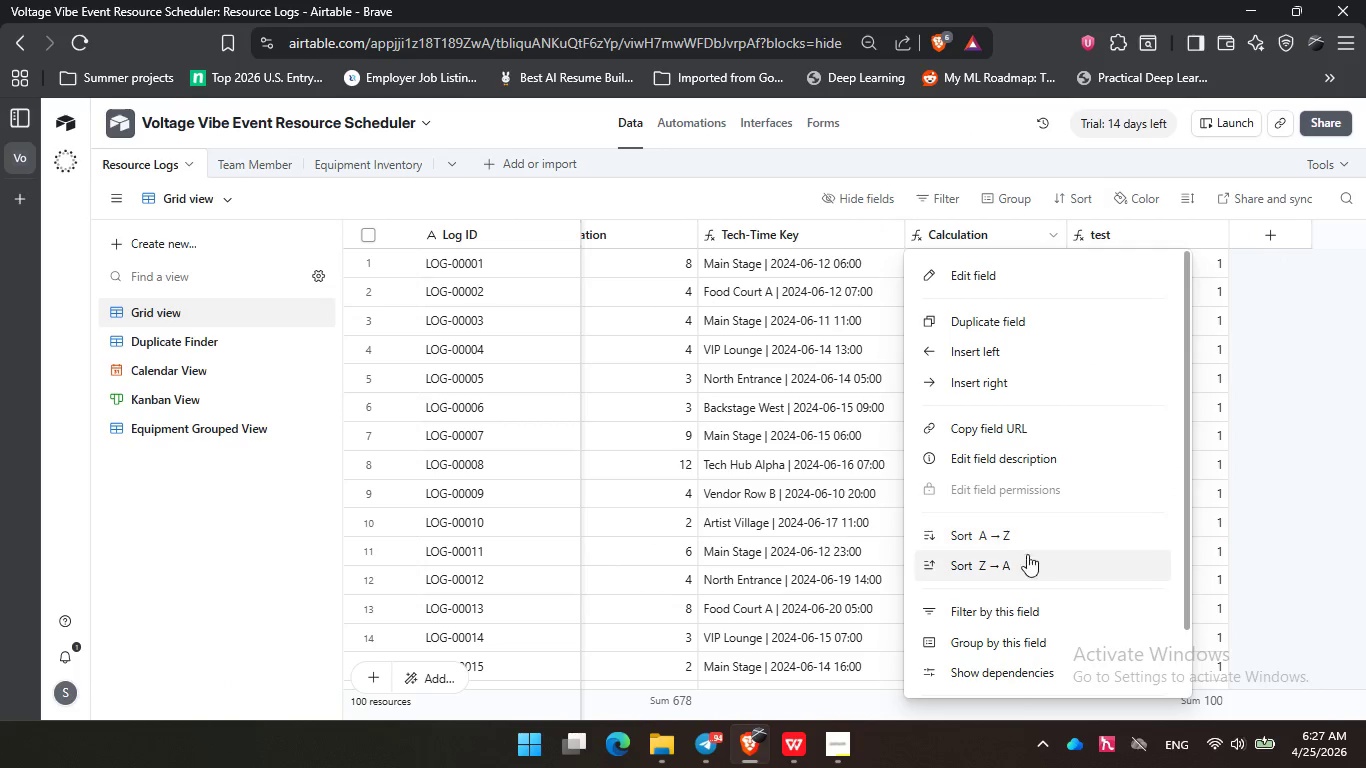 
scroll: coordinate [1040, 606], scroll_direction: down, amount: 3.0
 